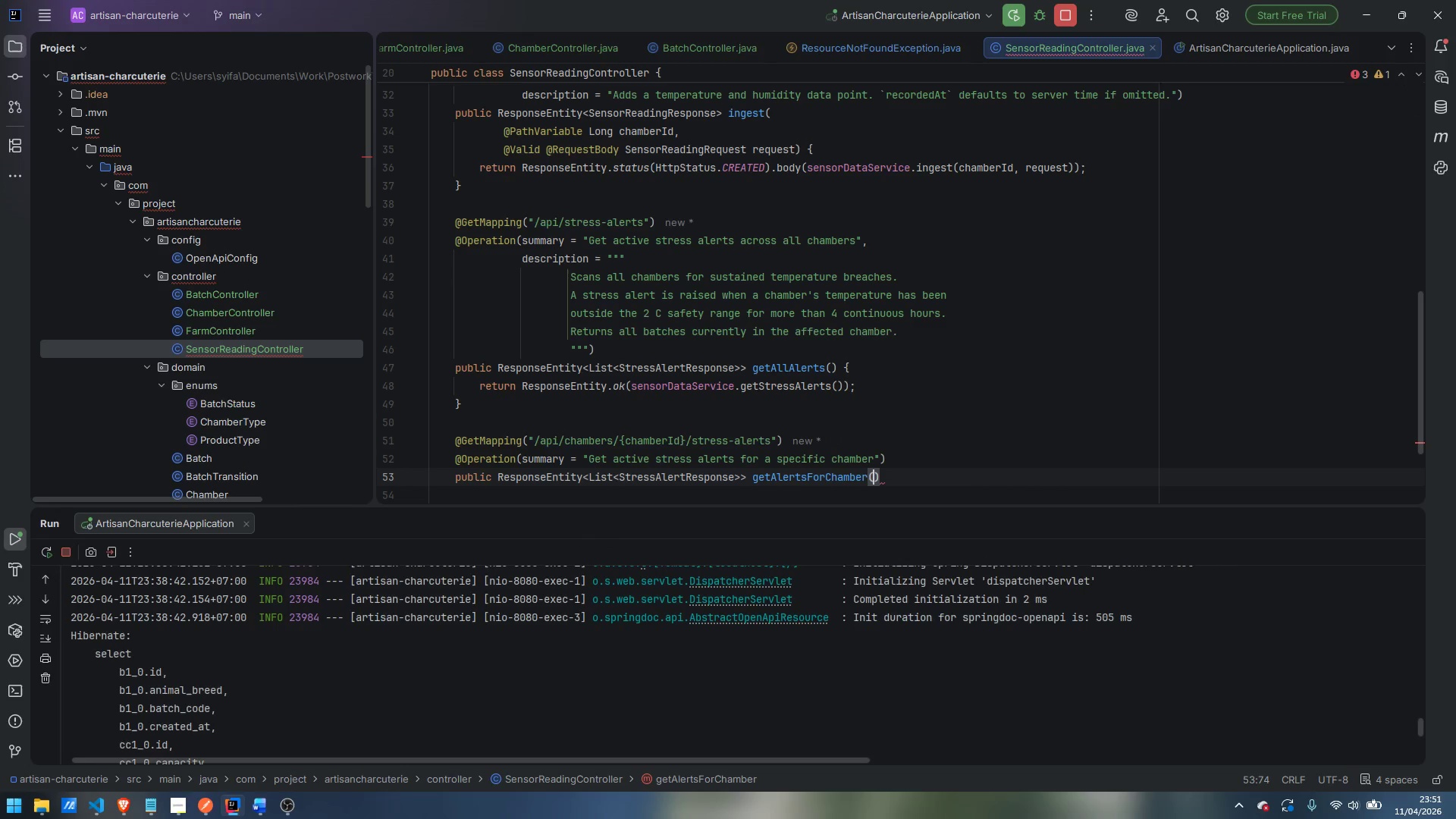 
key(Enter)
 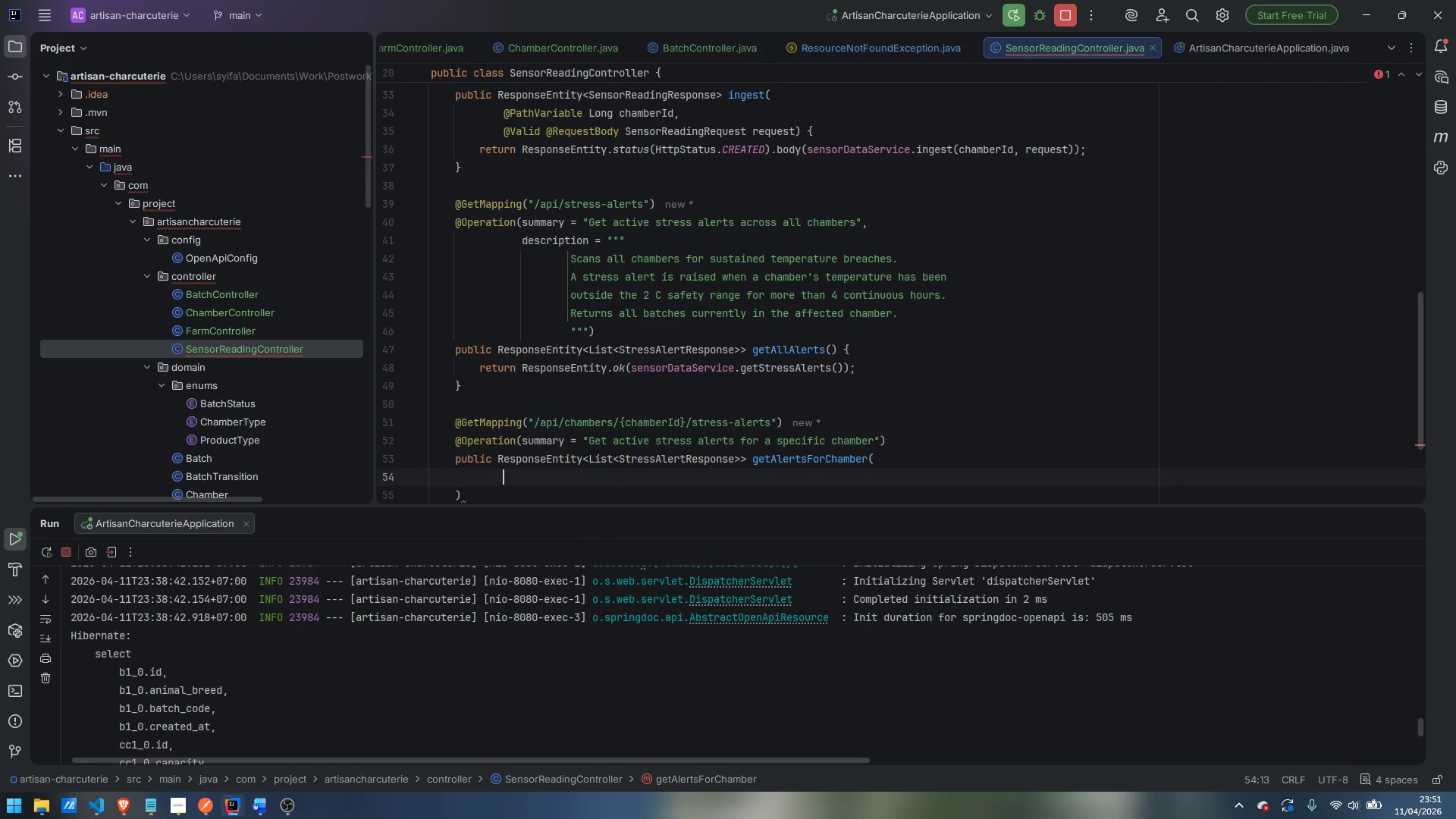 
key(Control+Z)
 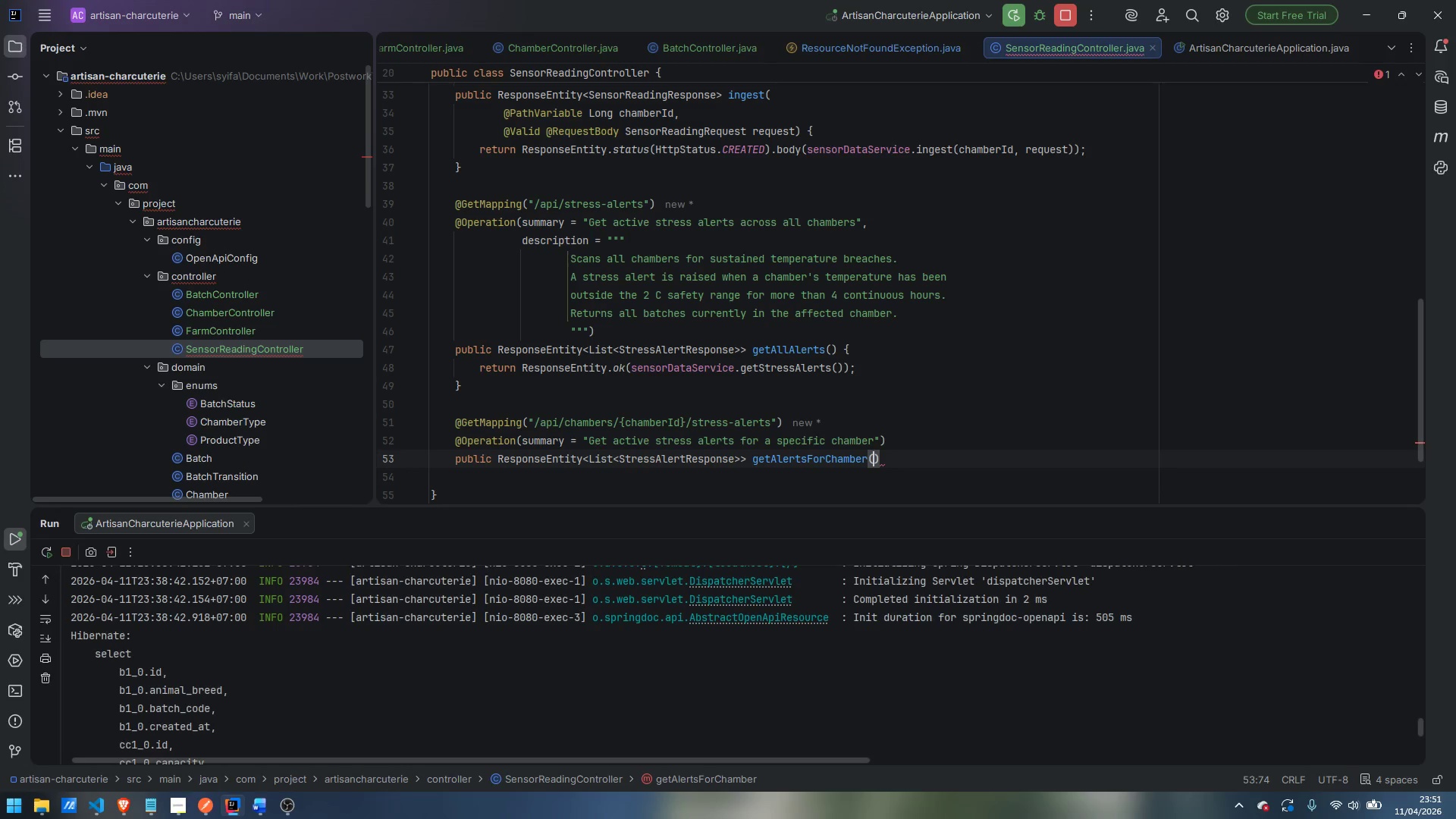 
type(@PathVair)
key(Backspace)
key(Backspace)
type(riable)
 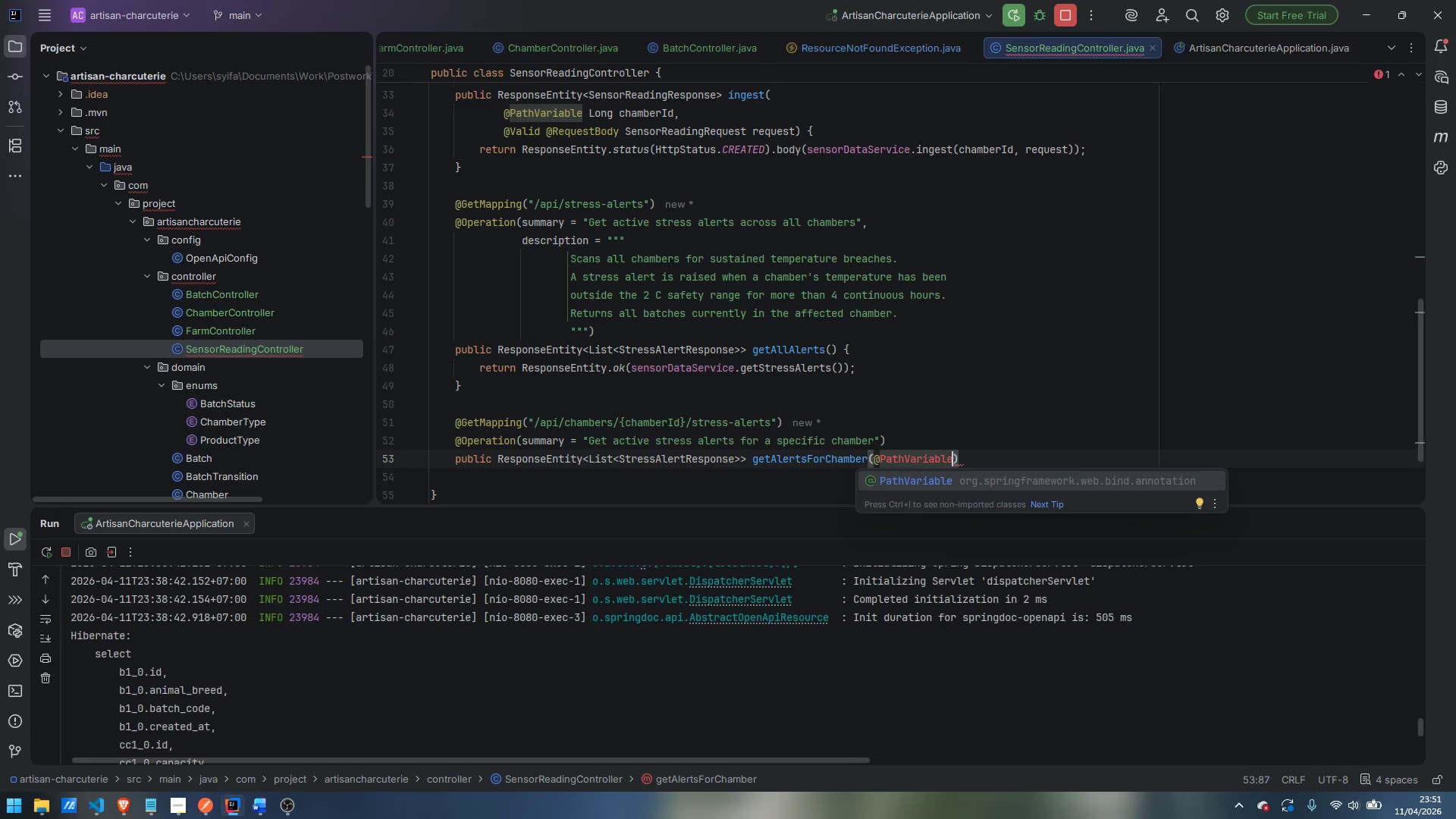 
key(Enter)
 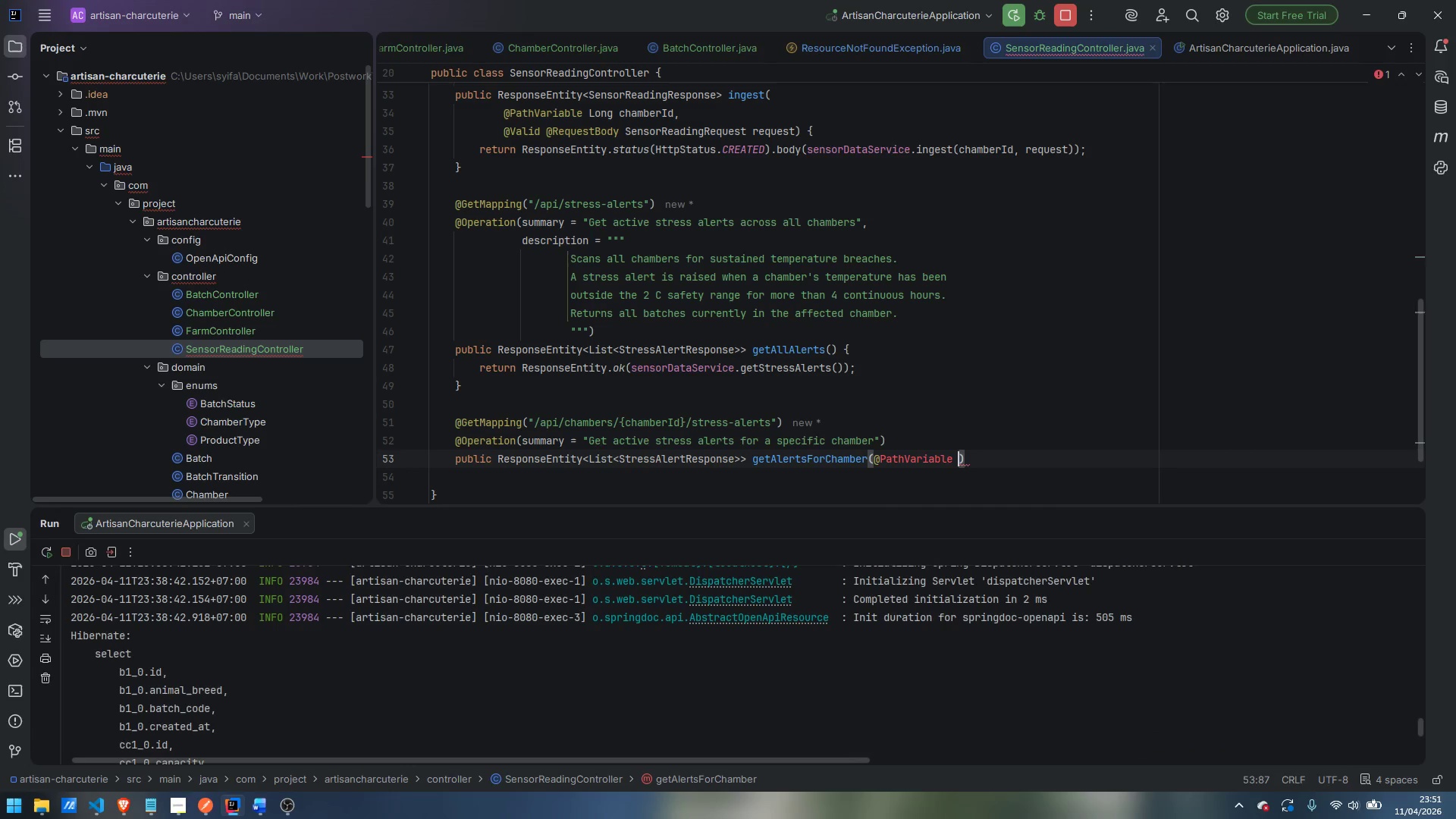 
type( Long chamberid)
key(Backspace)
key(Backspace)
type(Id)
 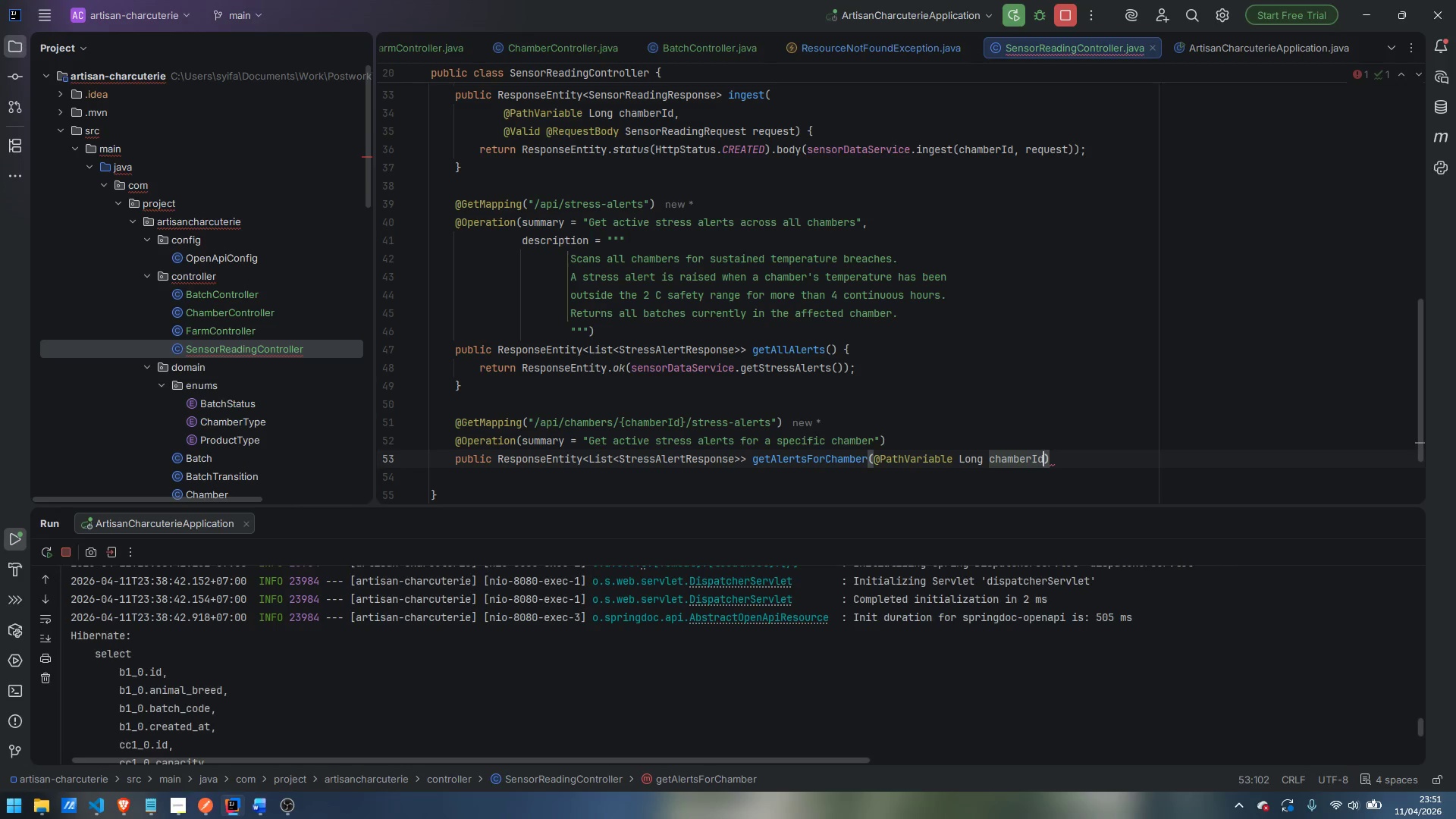 
key(ArrowRight)
 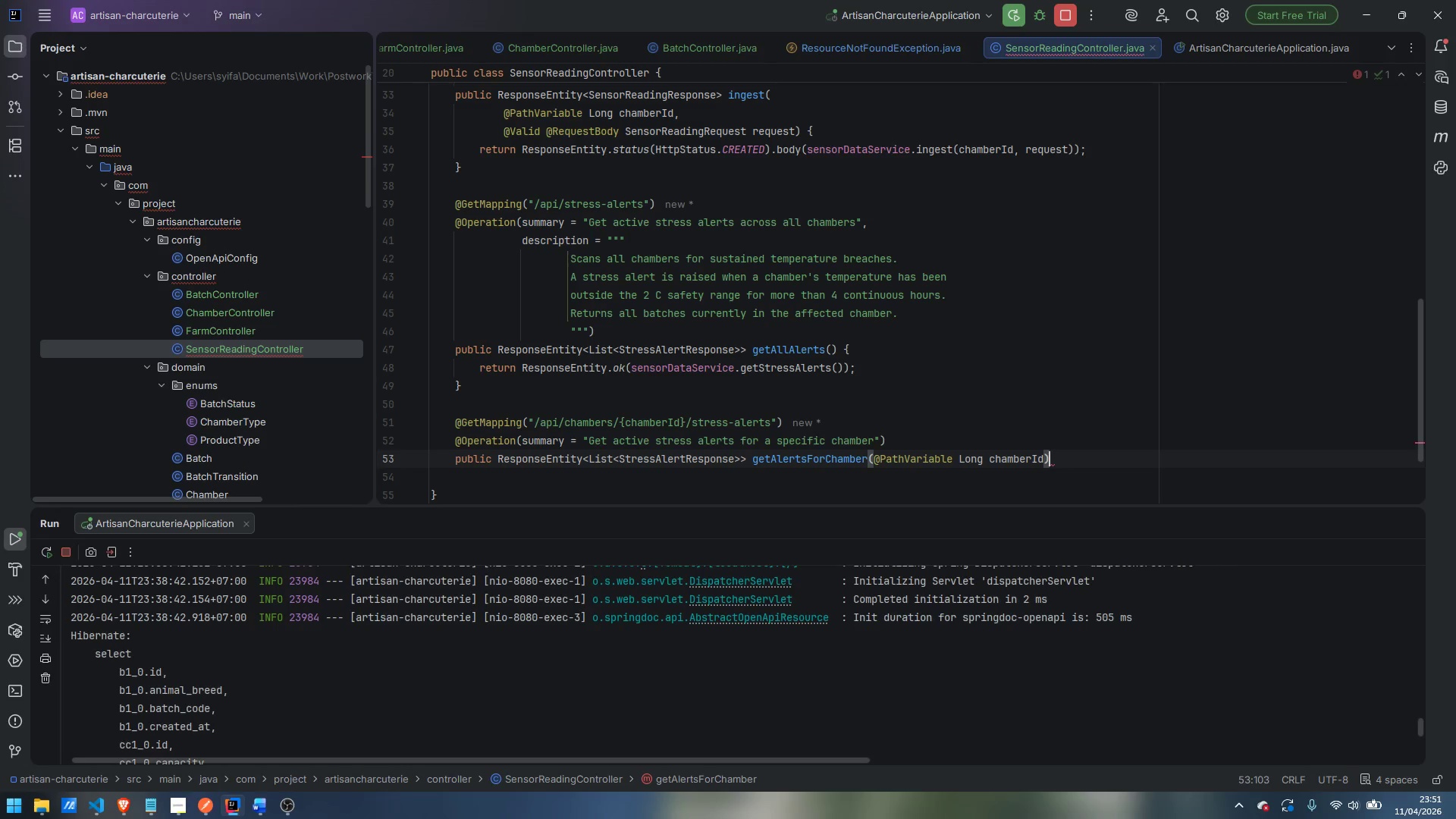 
key(Space)
 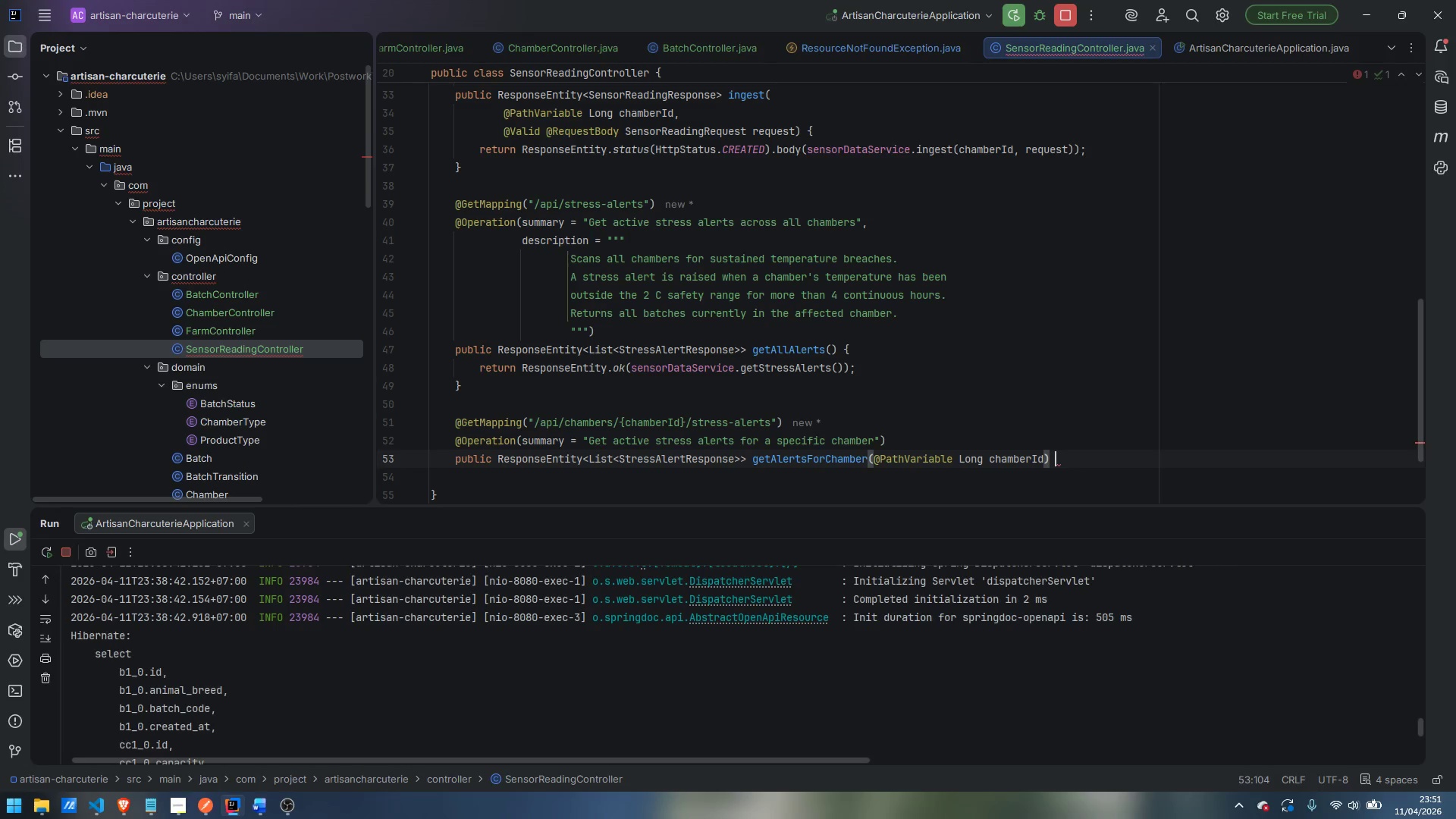 
key(Shift+BracketLeft)
 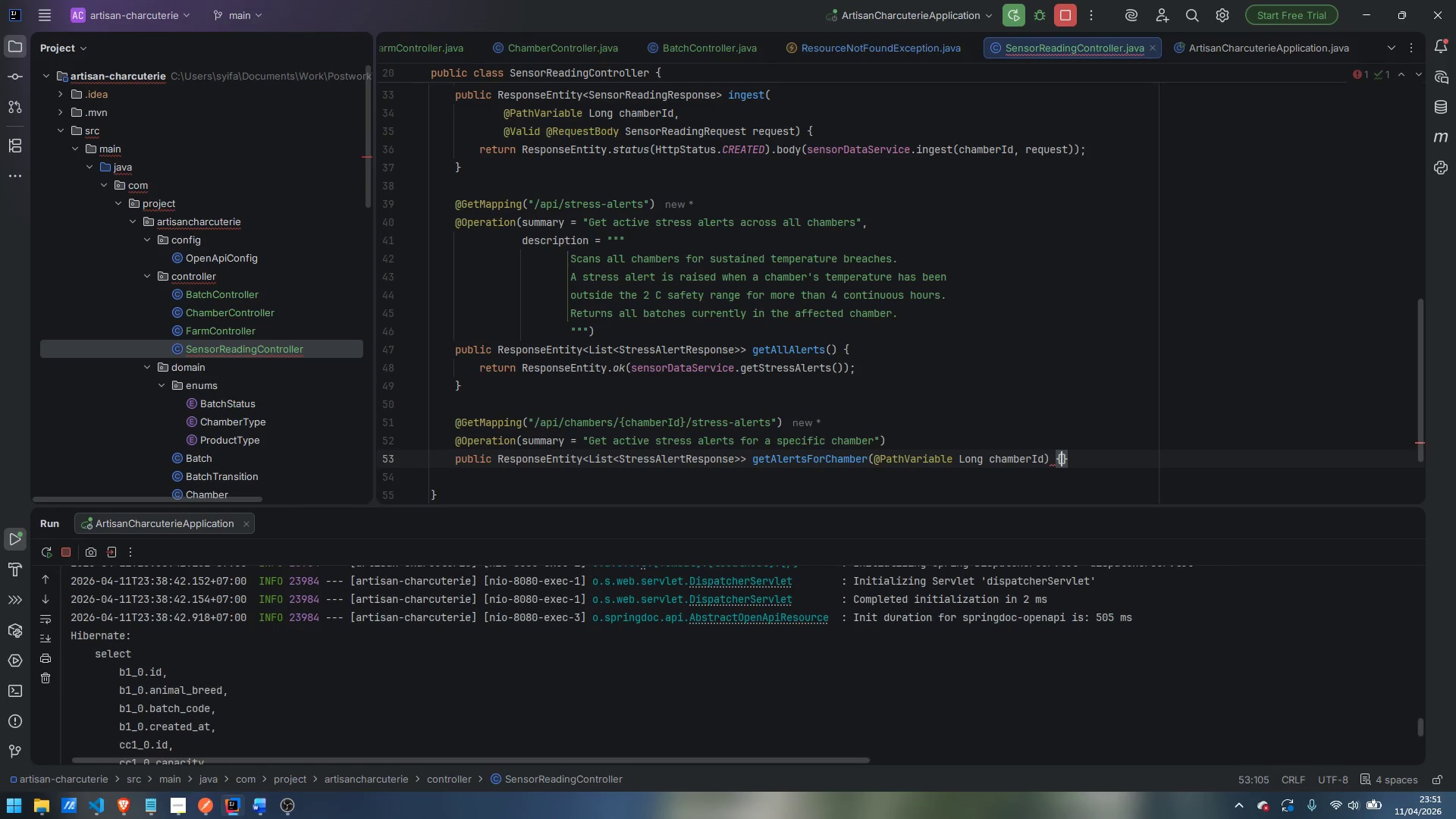 
key(Enter)
 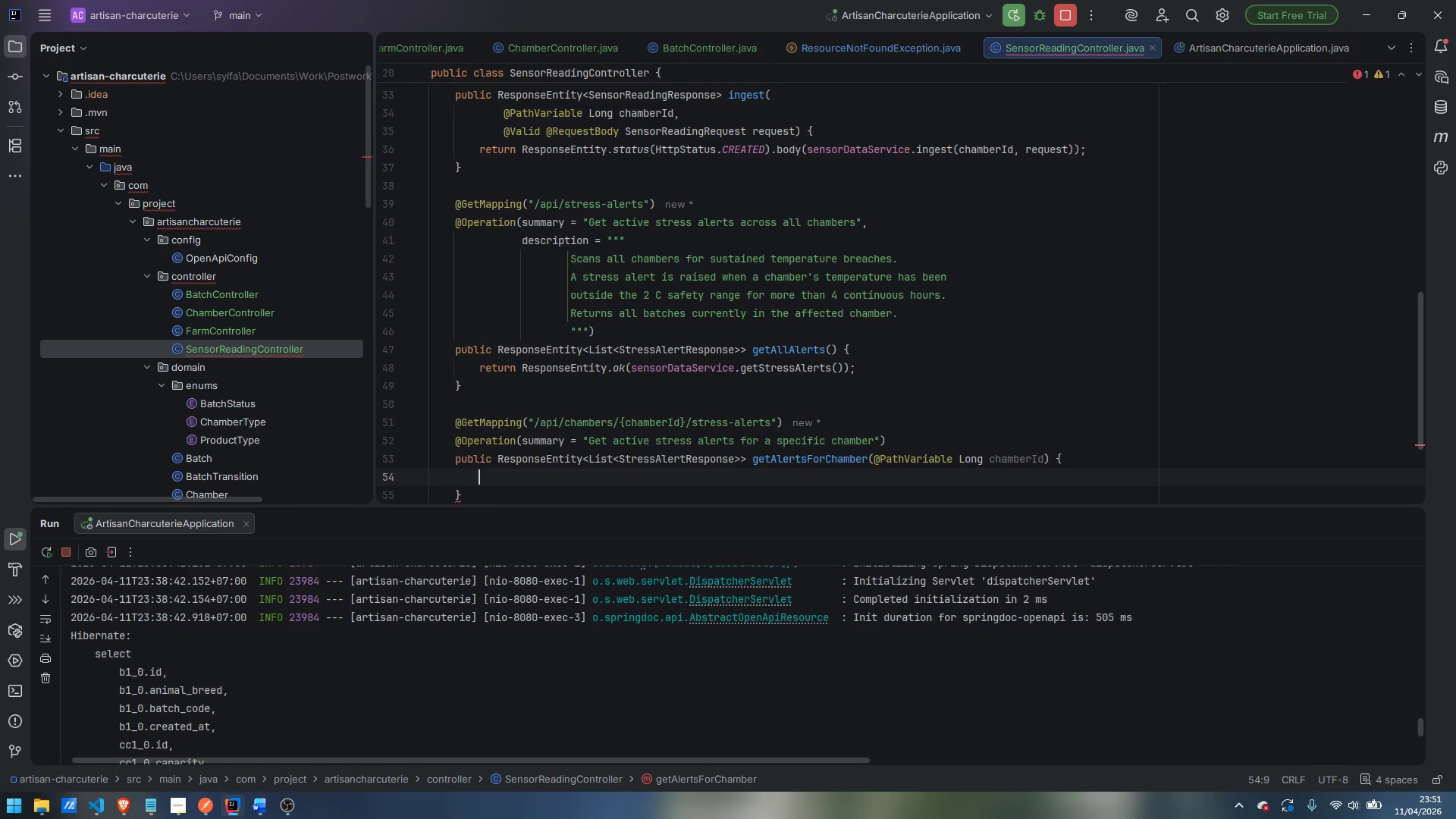 
type(return ResposneEntity.ok)
 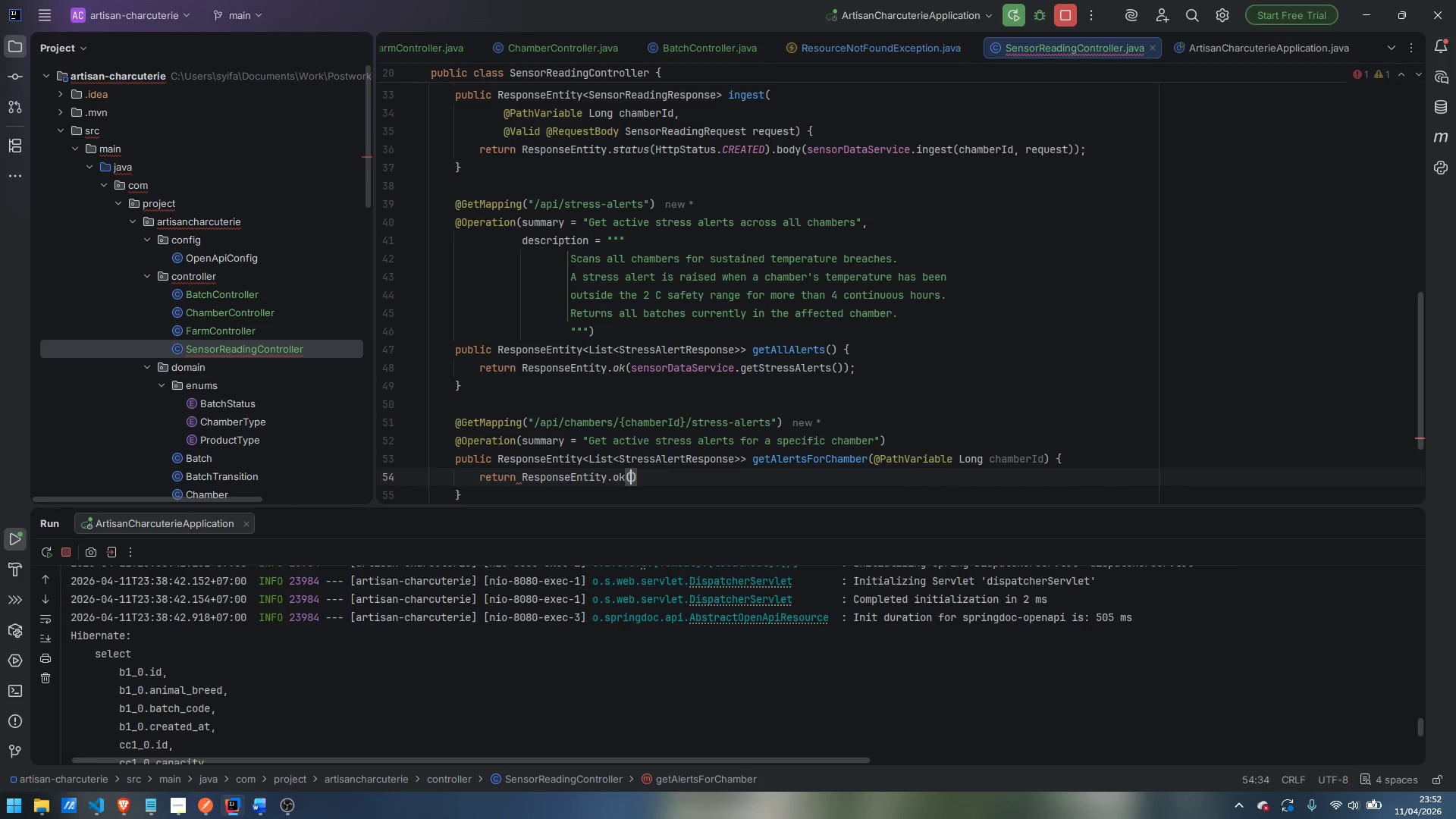 
 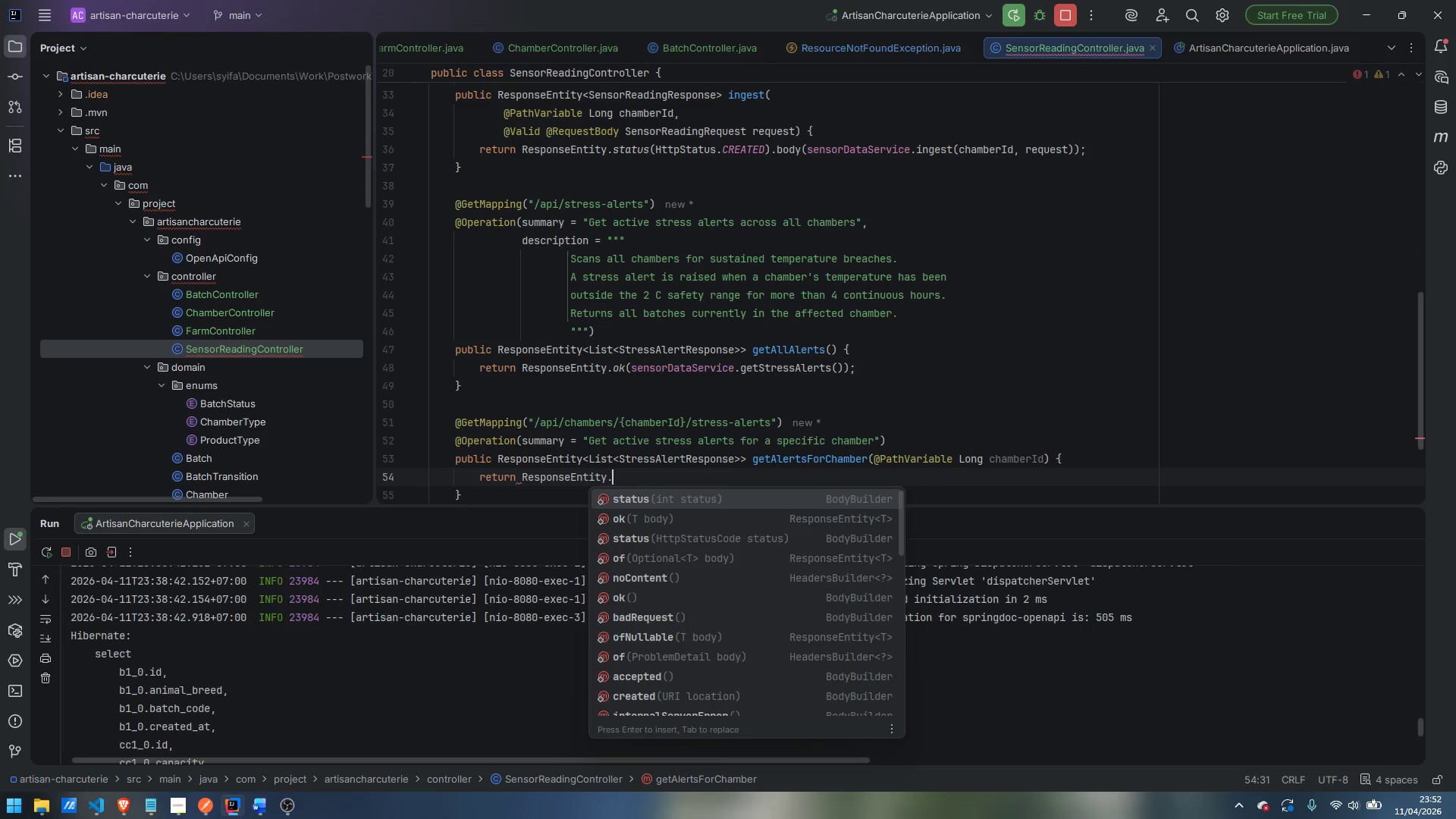 
key(Enter)
 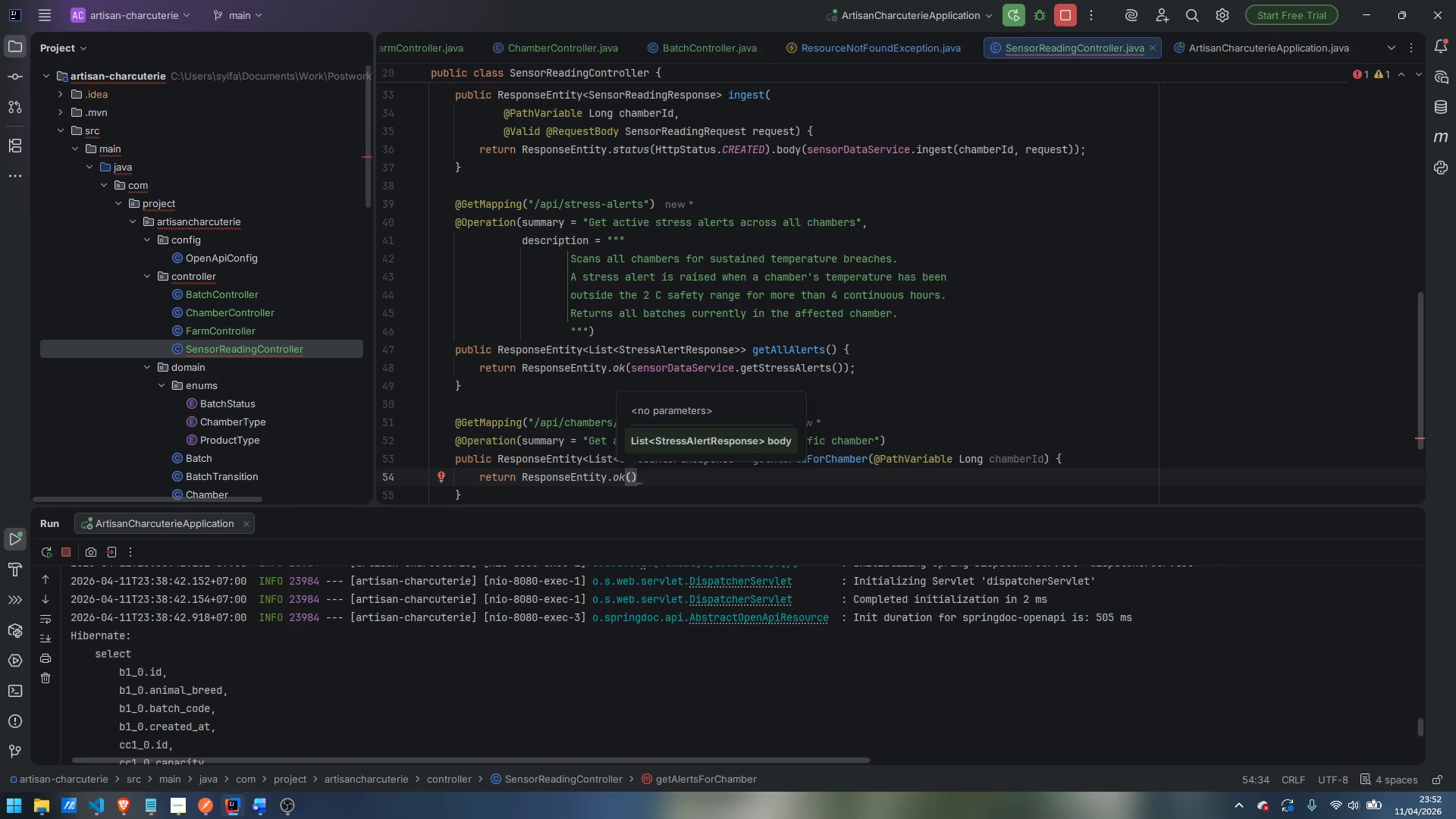 
type(sensorDataService.getStressAl)
 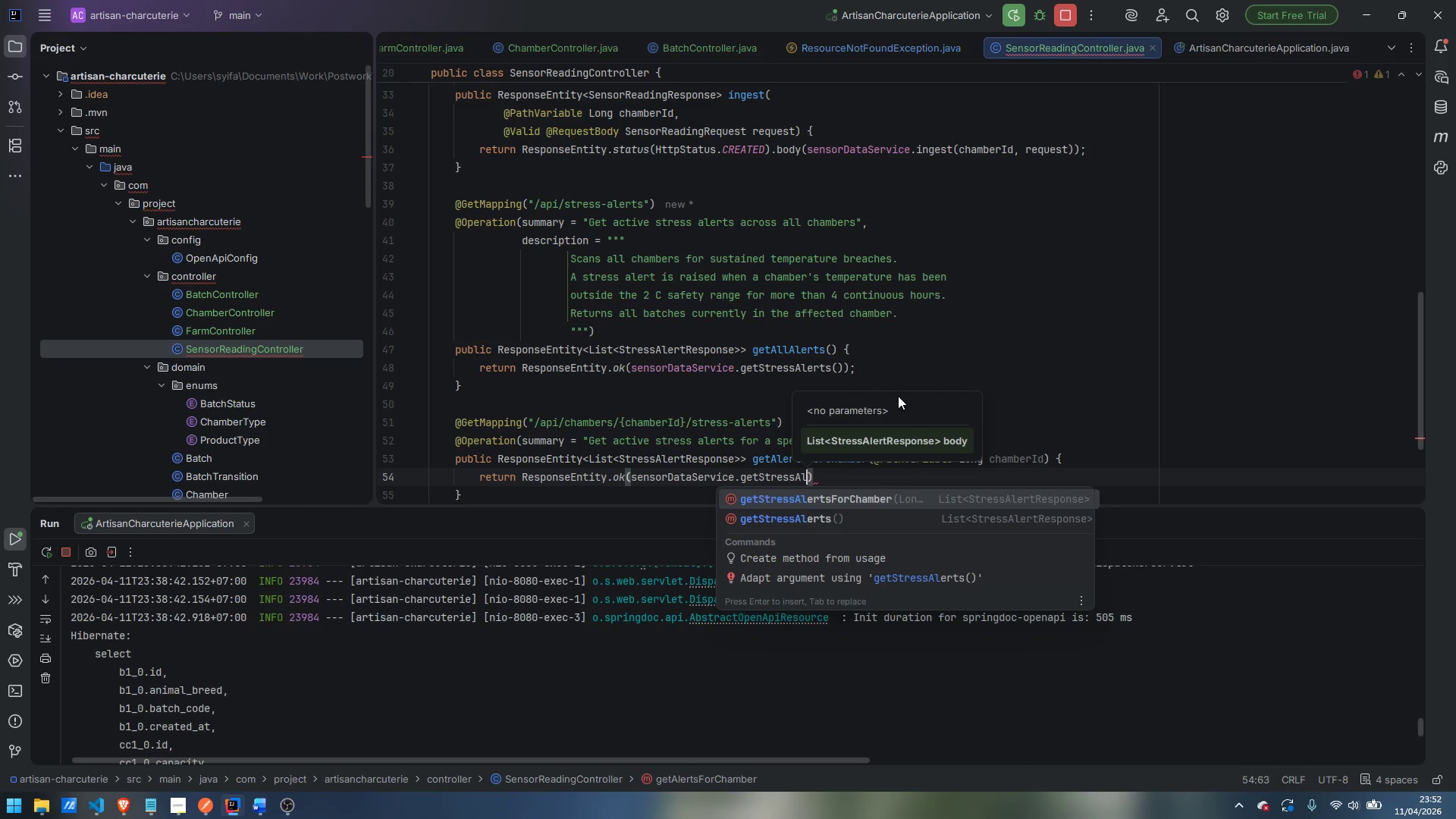 
key(Enter)
 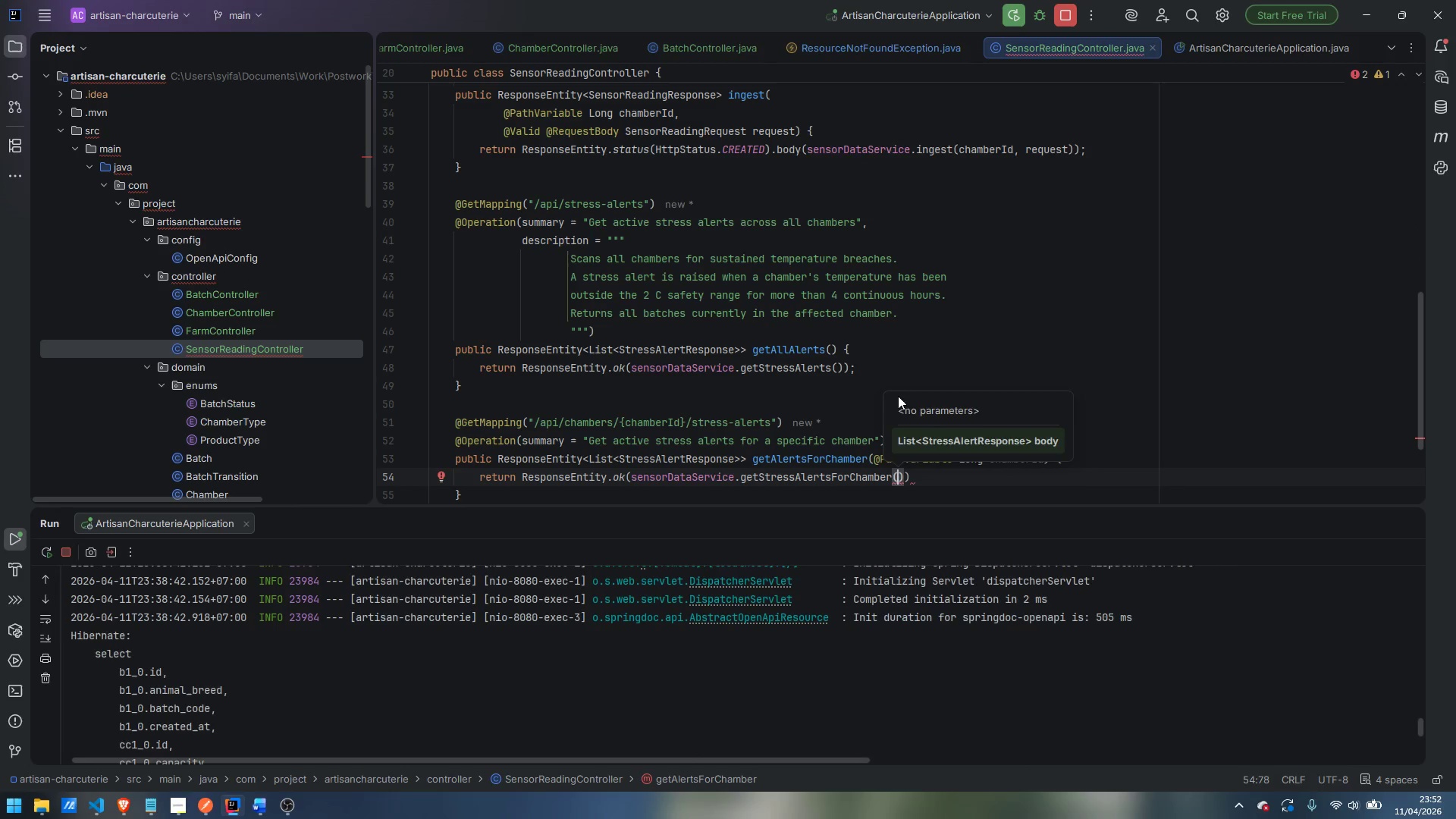 
type(chamberId)
 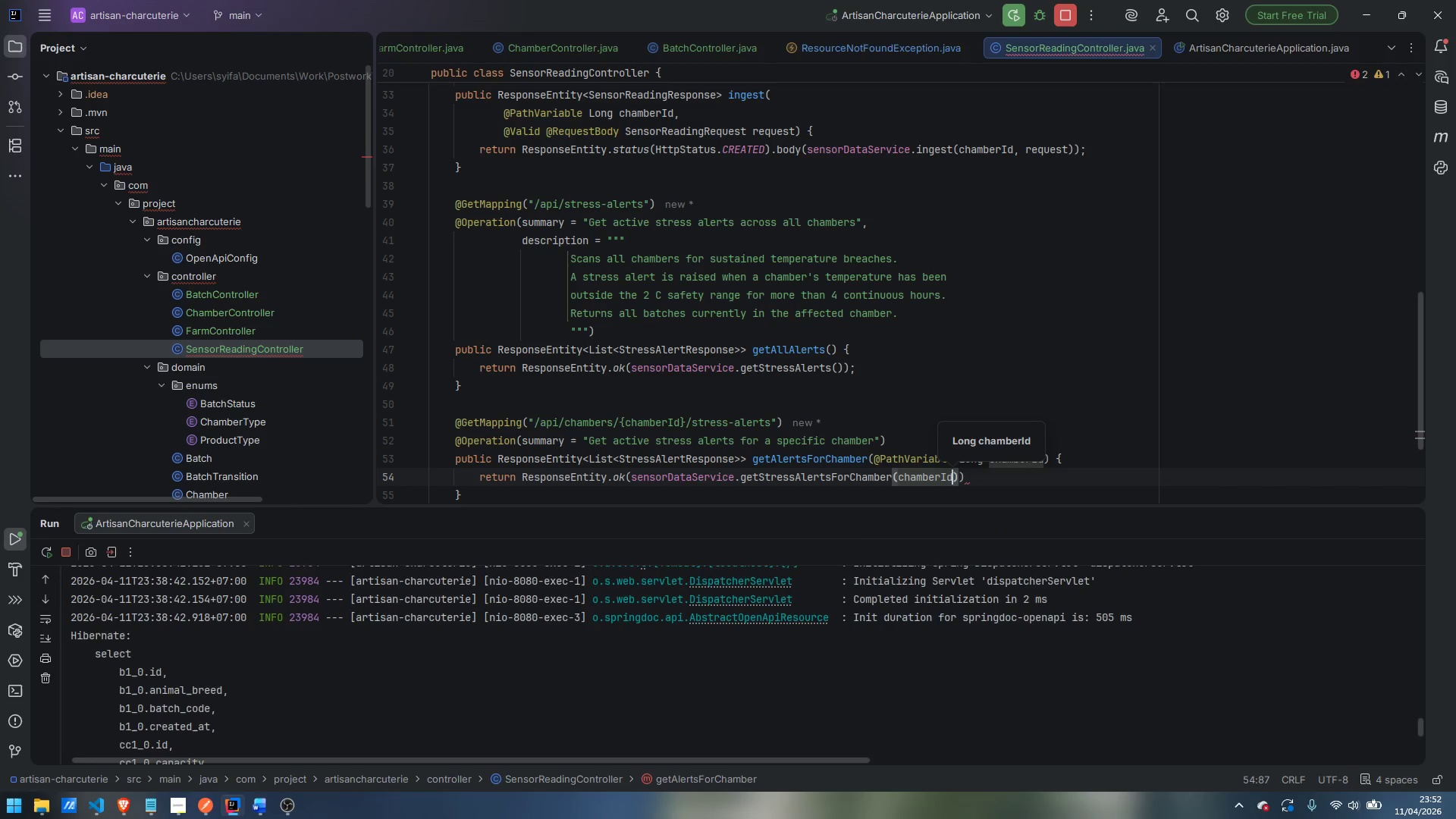 
key(ArrowRight)
 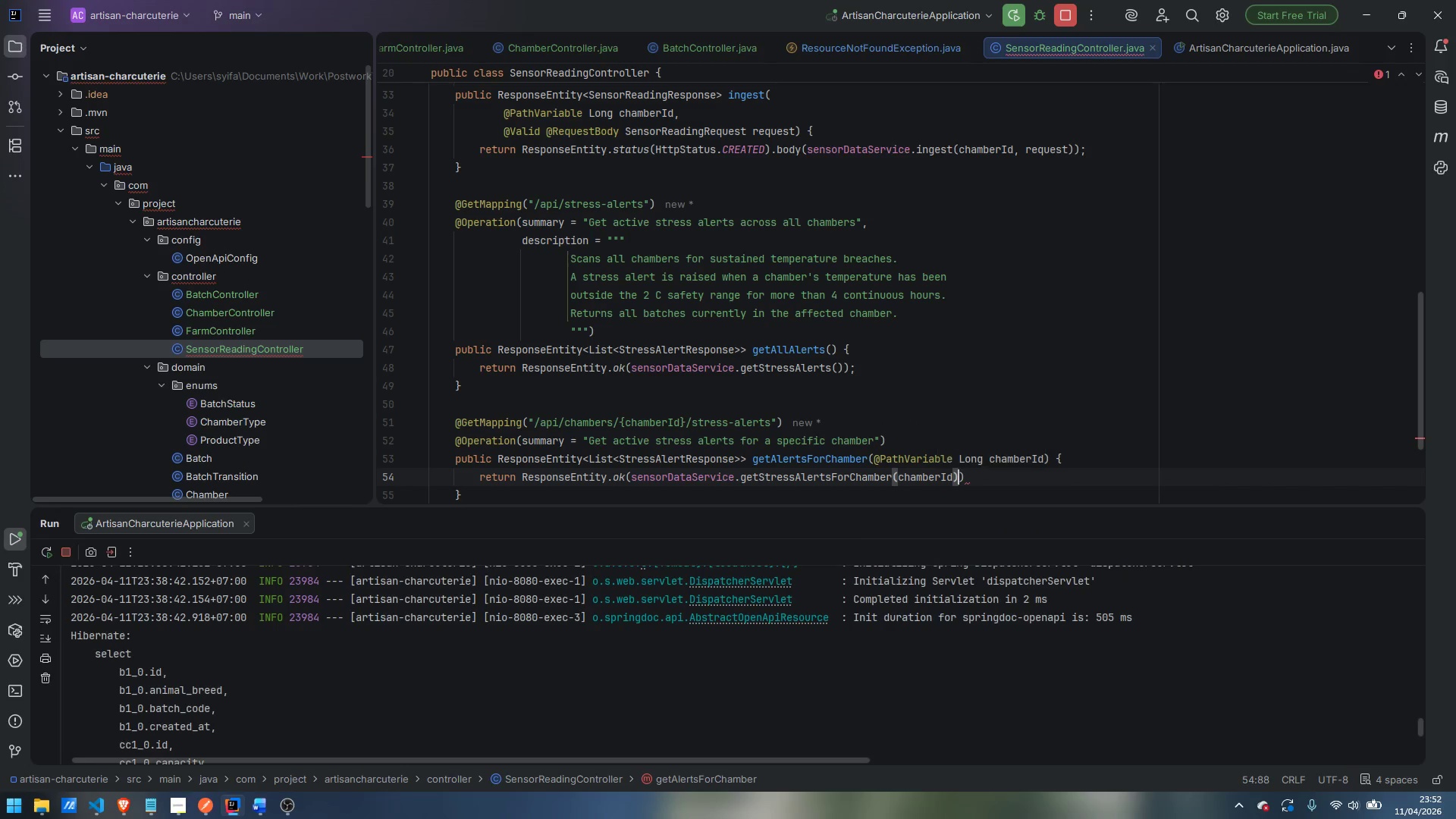 
key(ArrowRight)
 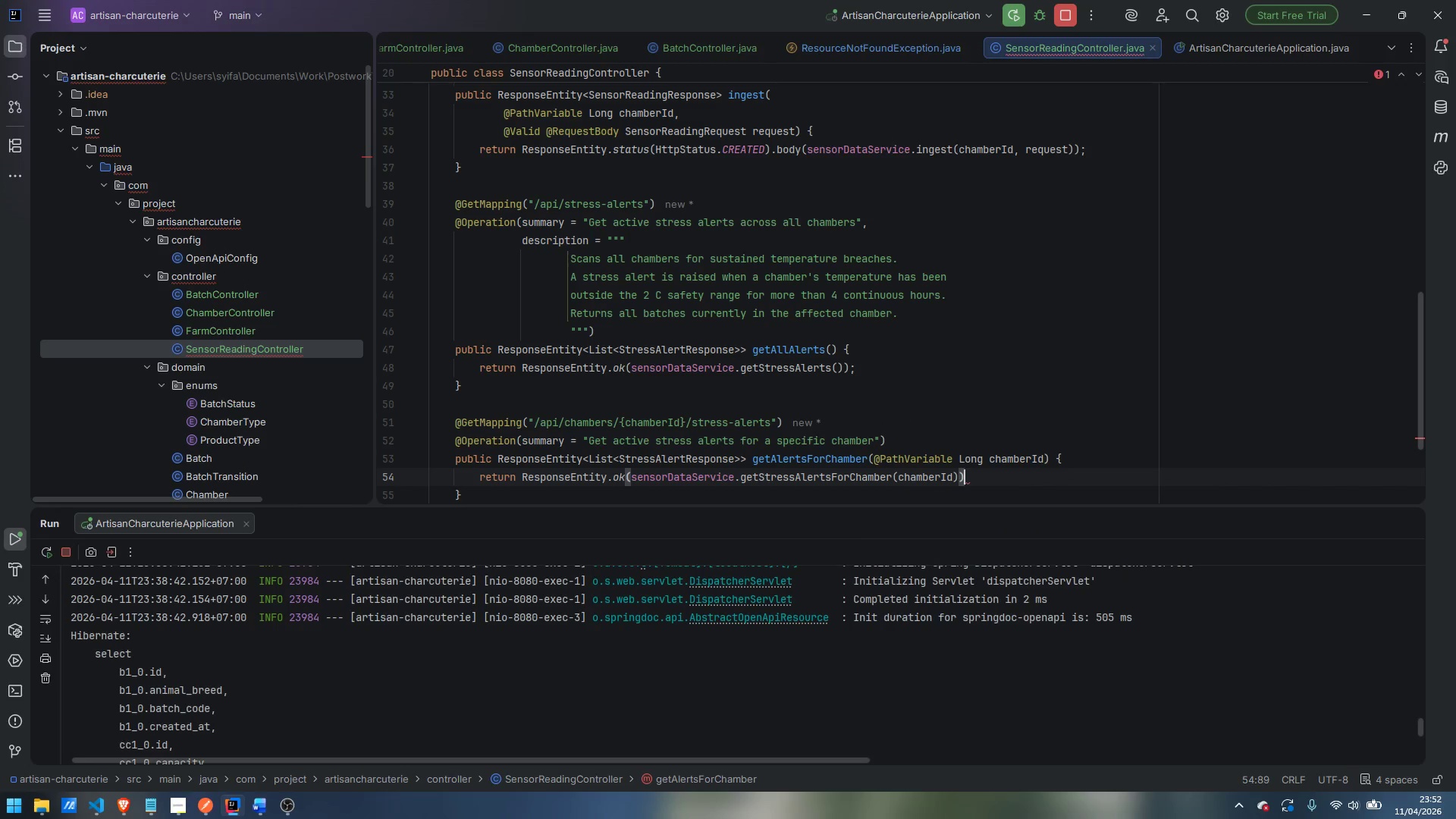 
key(Semicolon)
 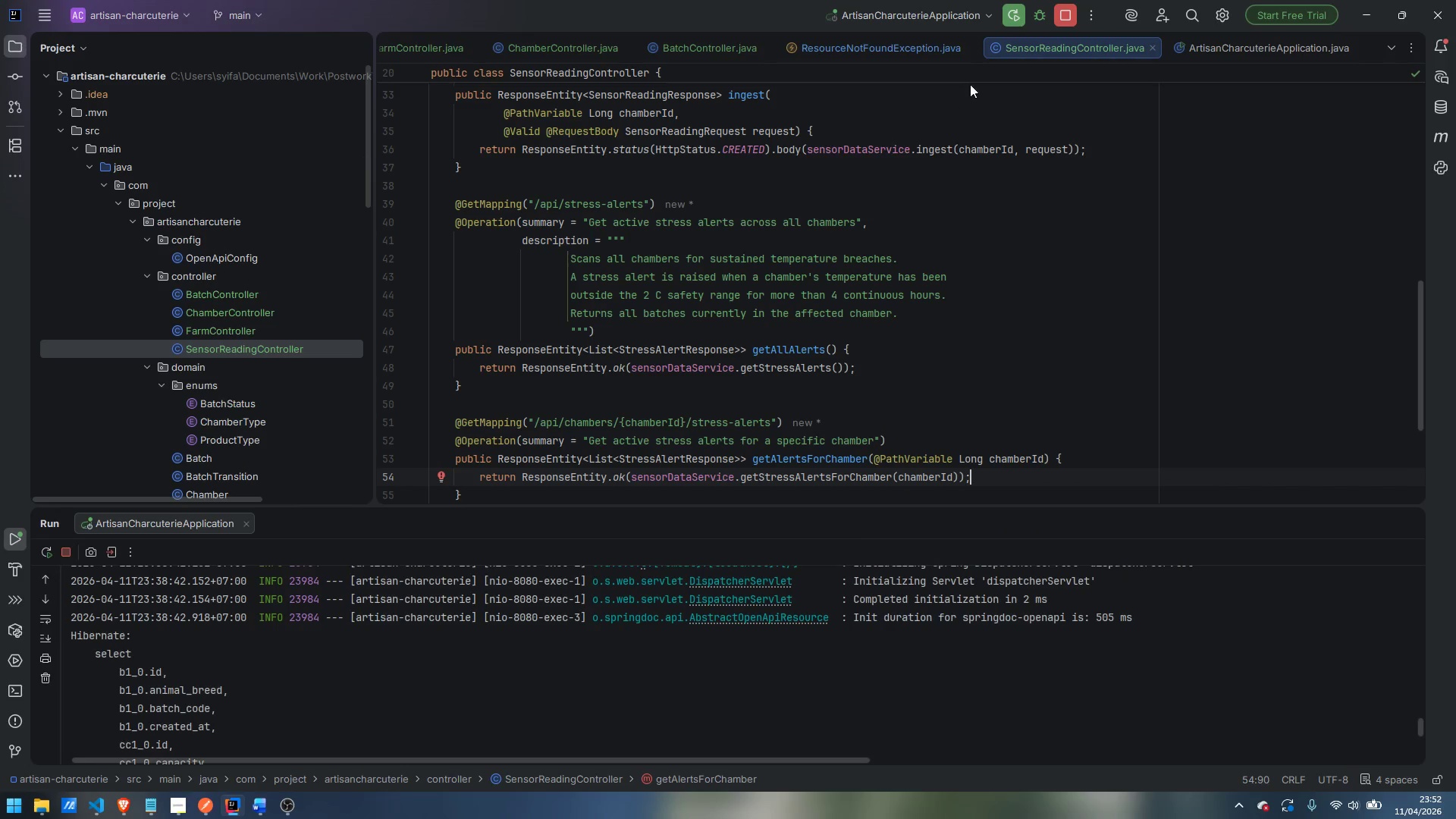 
left_click([1015, 15])
 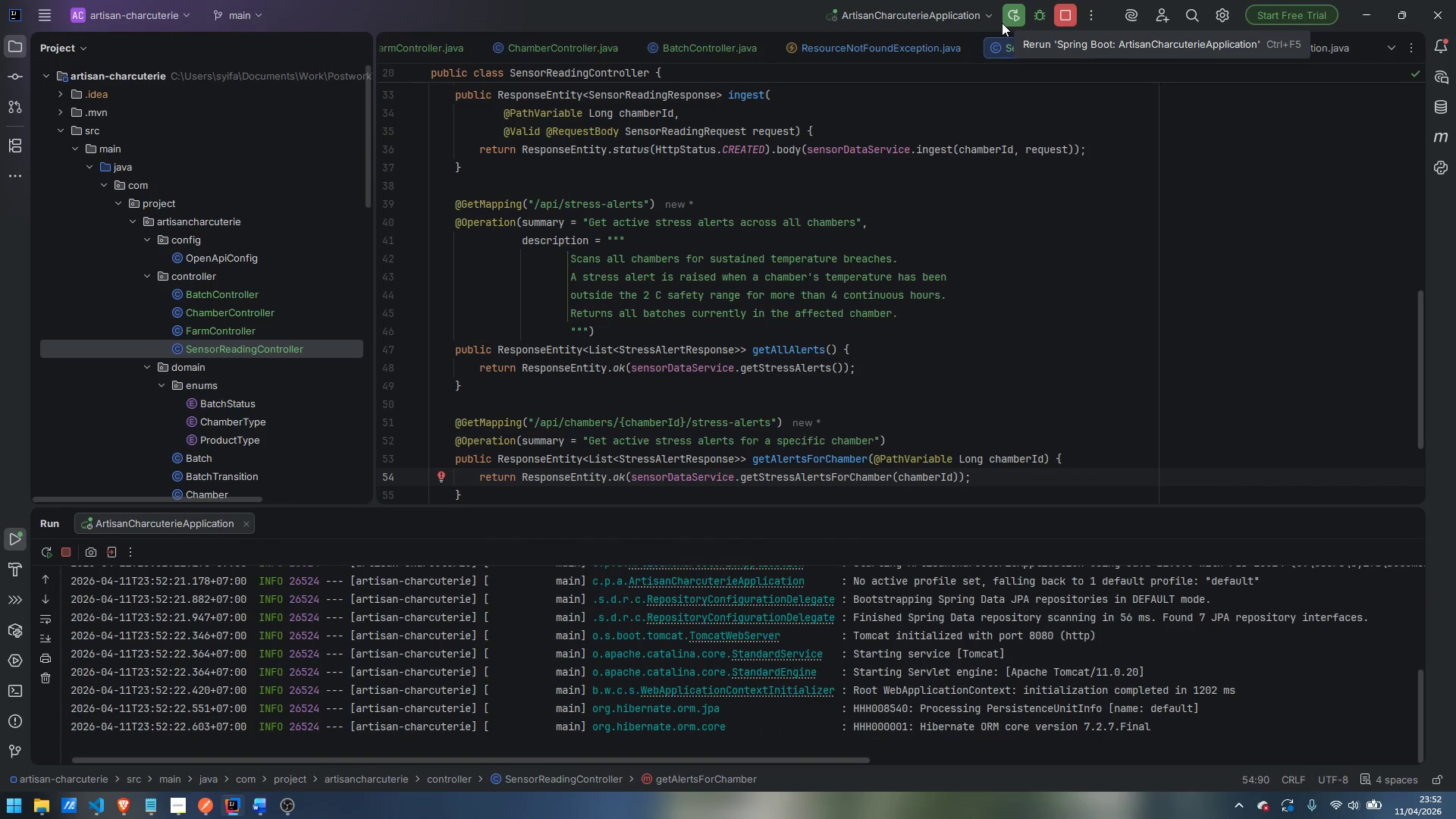 
wait(6.42)
 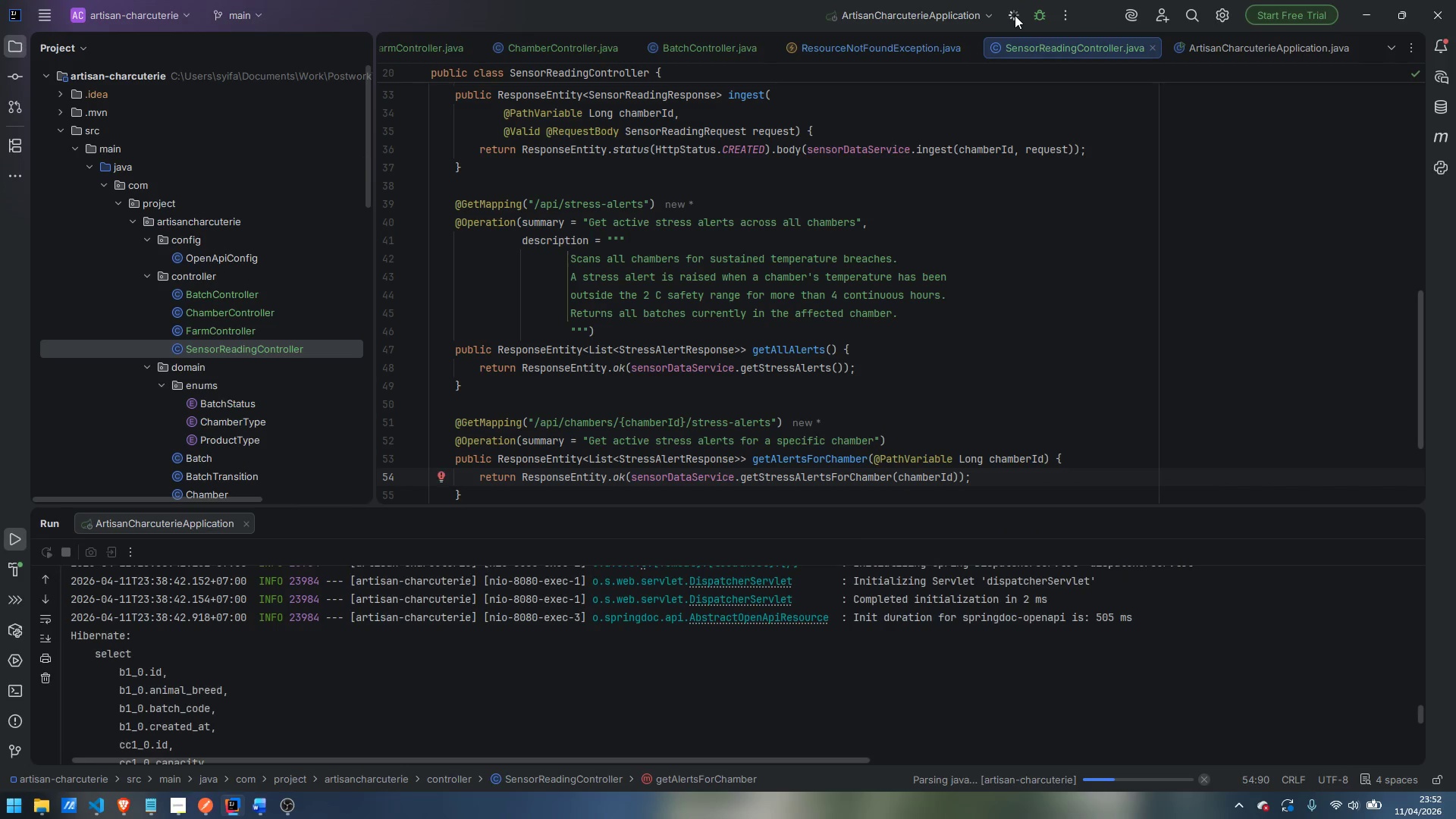 
mouse_move([981, 20])
 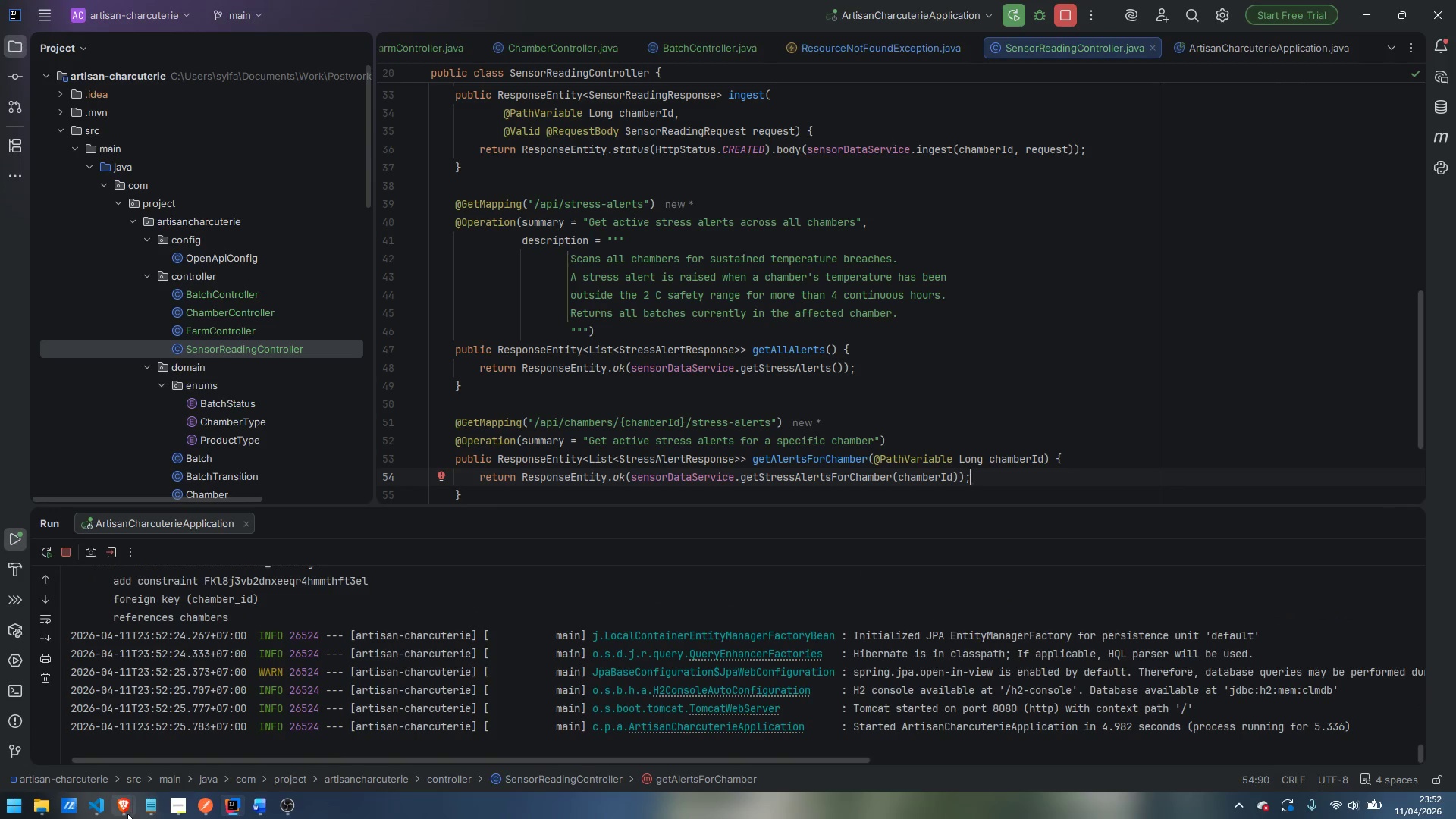 
left_click([278, 723])
 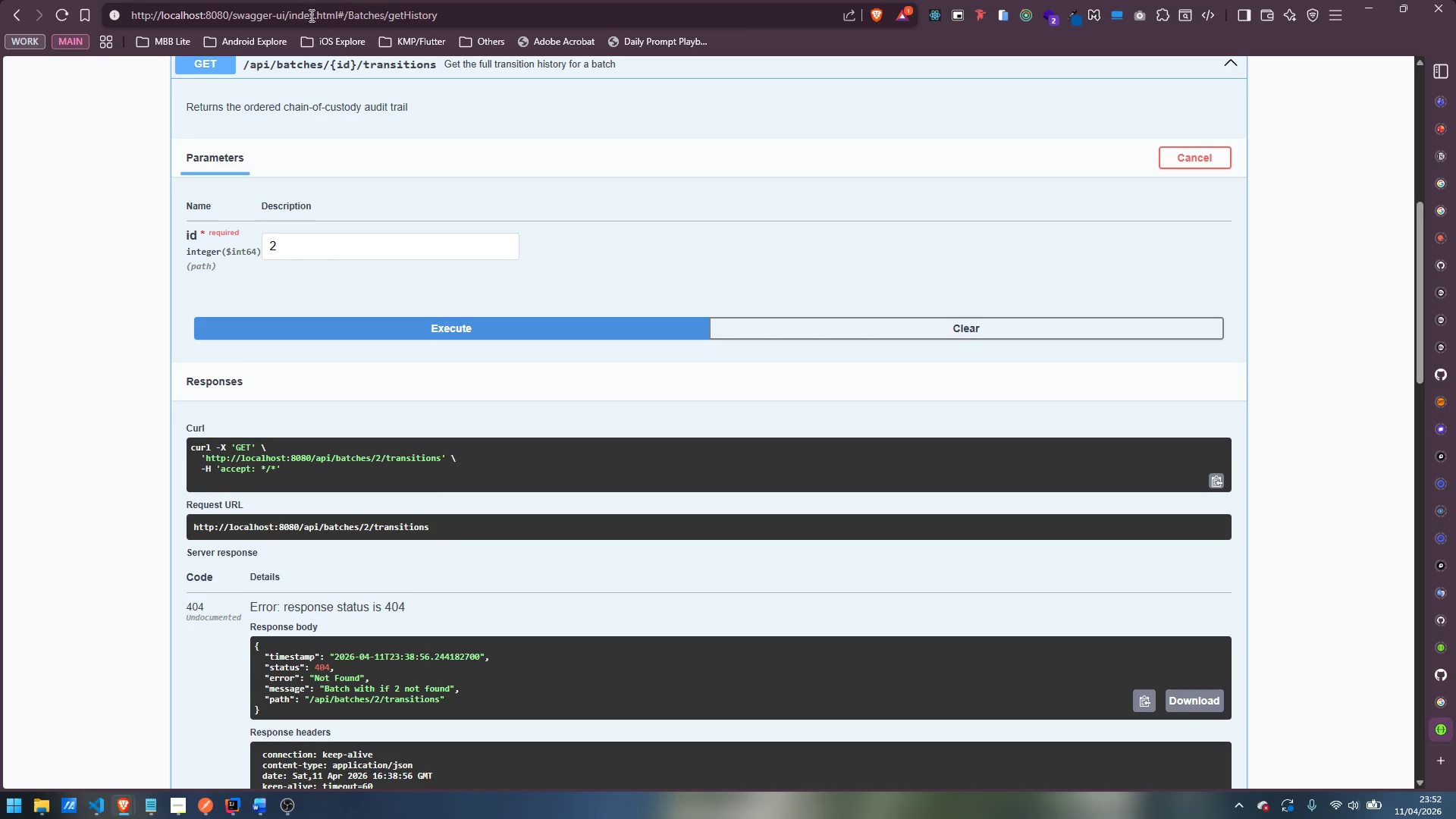 
left_click_drag(start_coordinate=[337, 15], to_coordinate=[570, 36])
 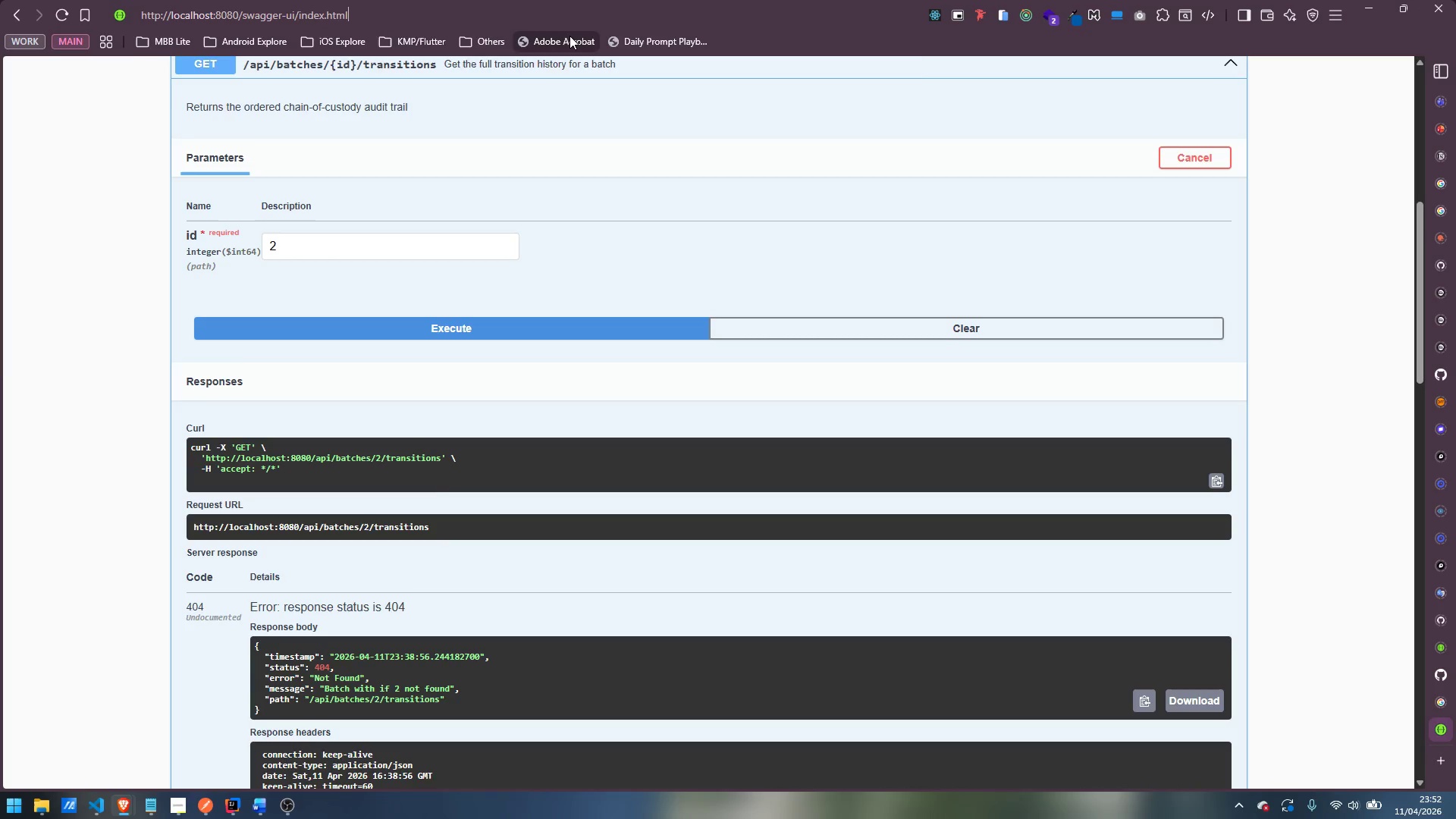 
key(Backspace)
 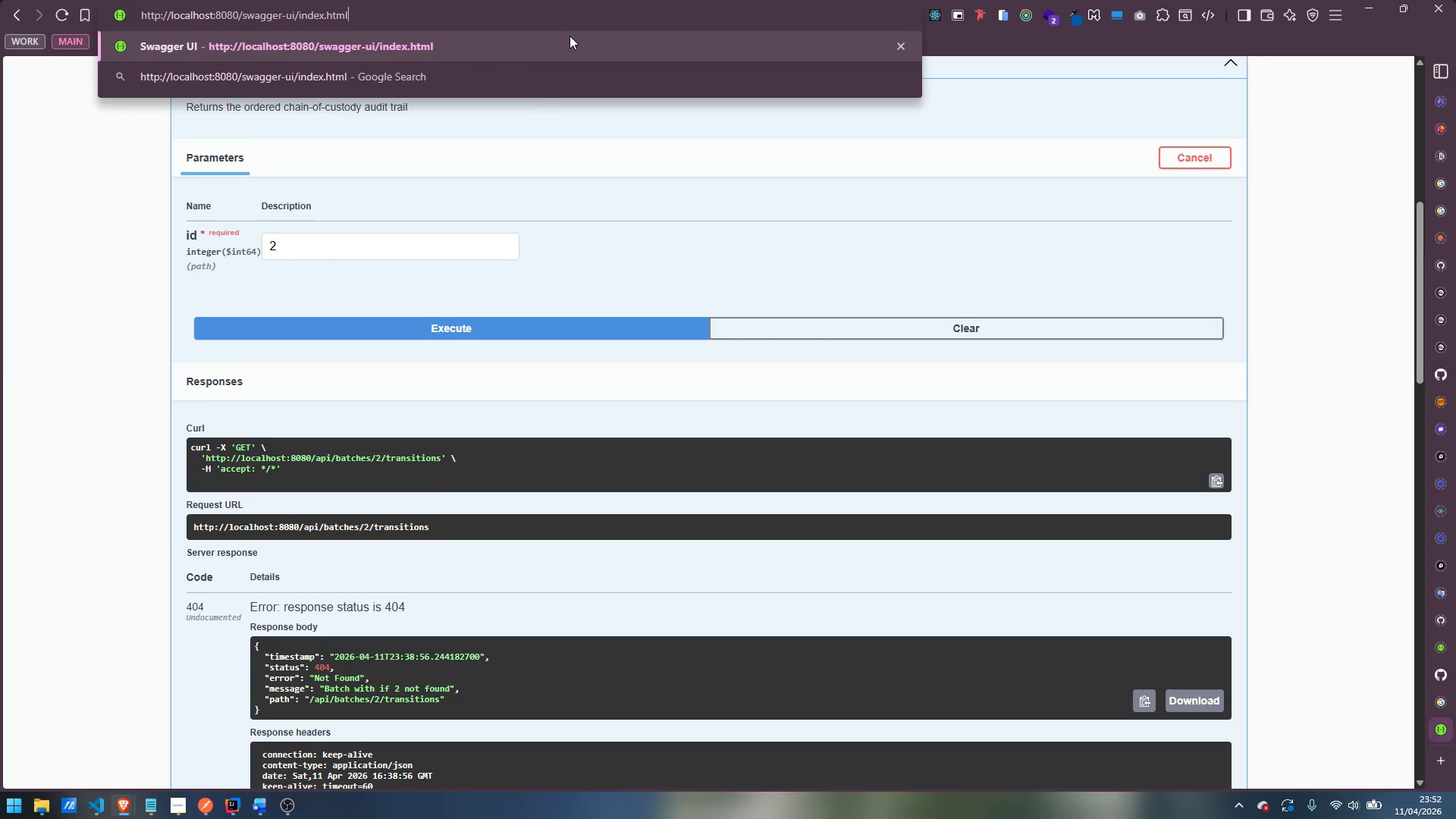 
key(Enter)
 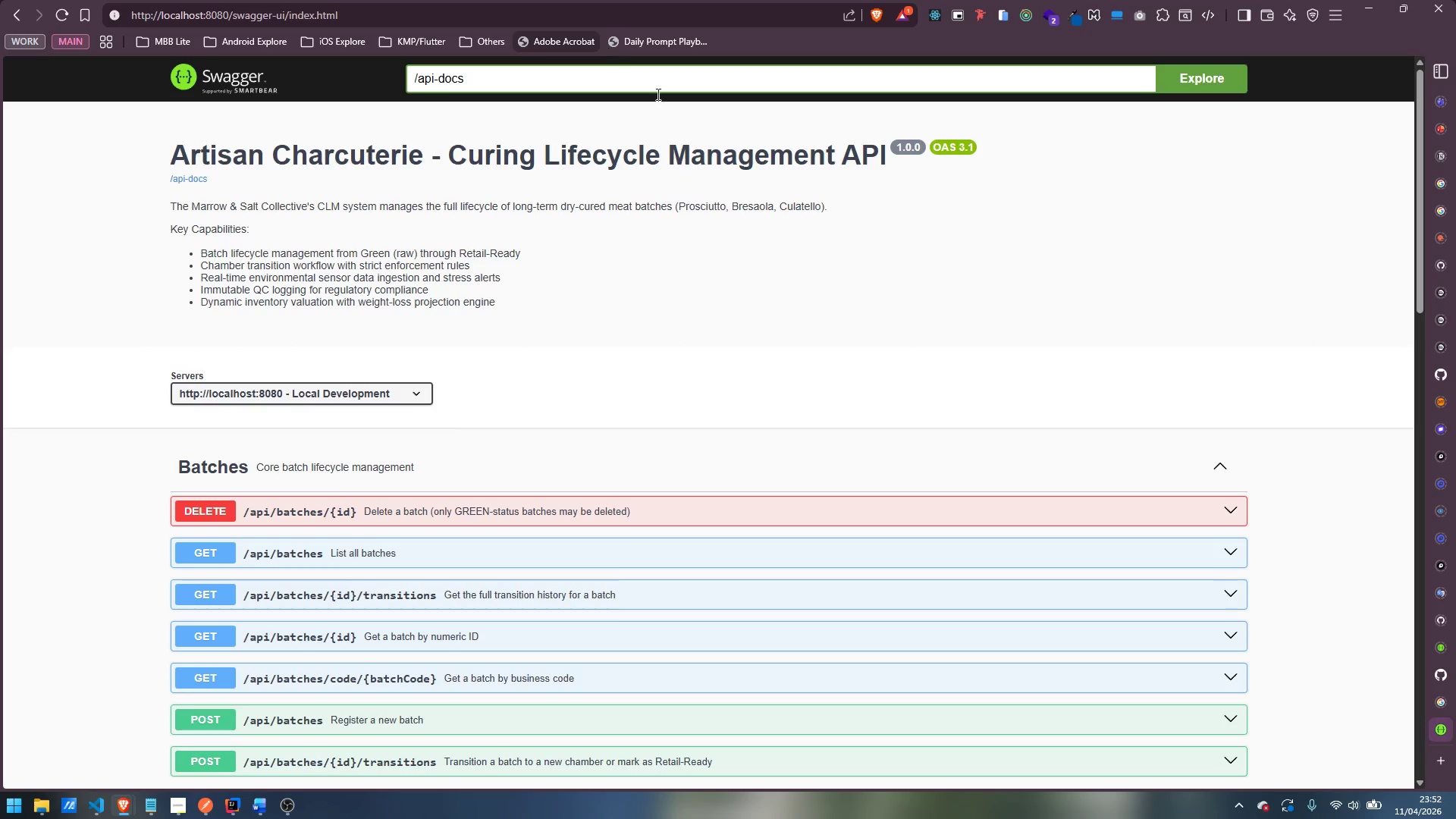 
scroll: coordinate [658, 372], scroll_direction: down, amount: 10.0
 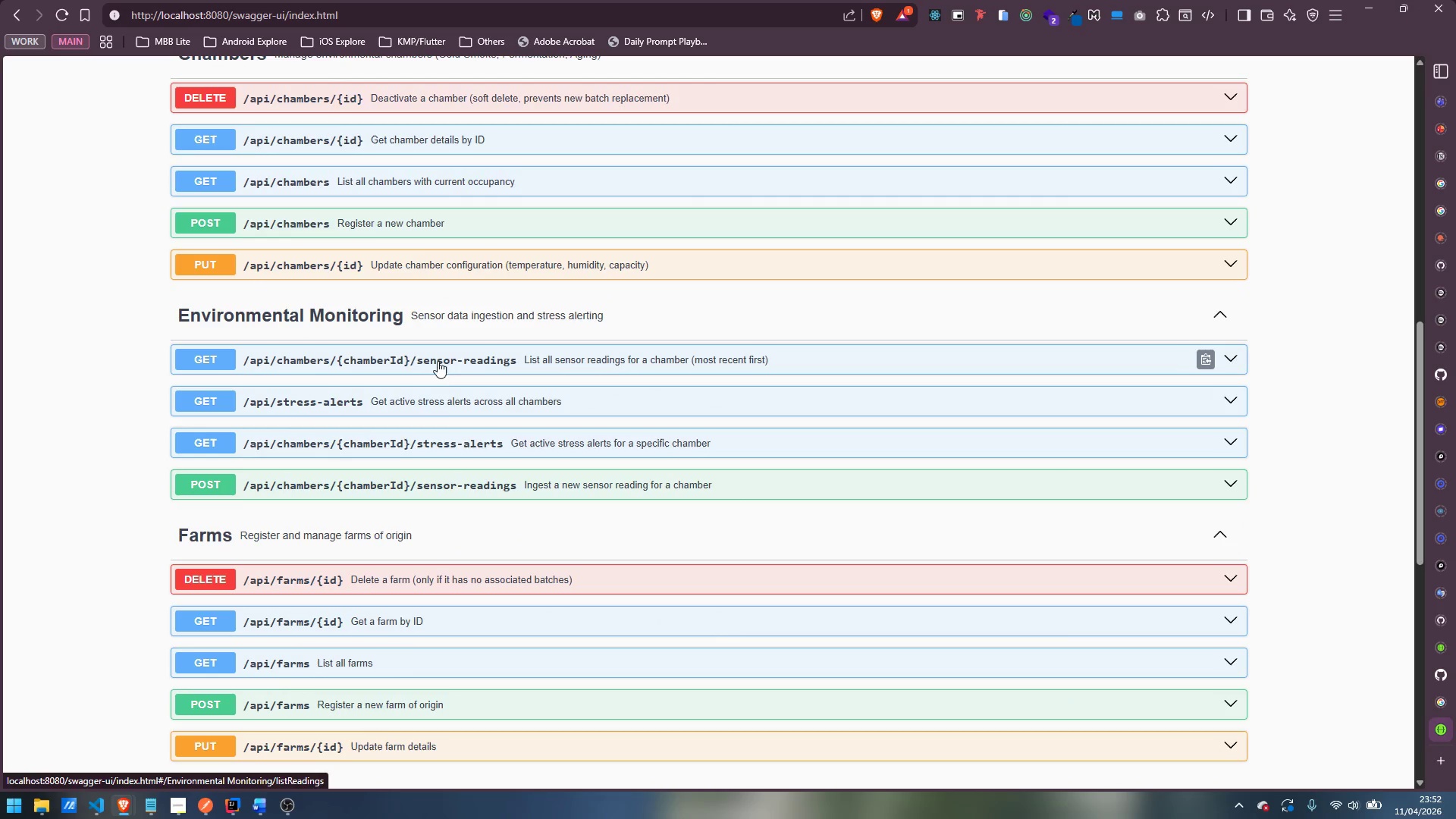 
left_click([447, 401])
 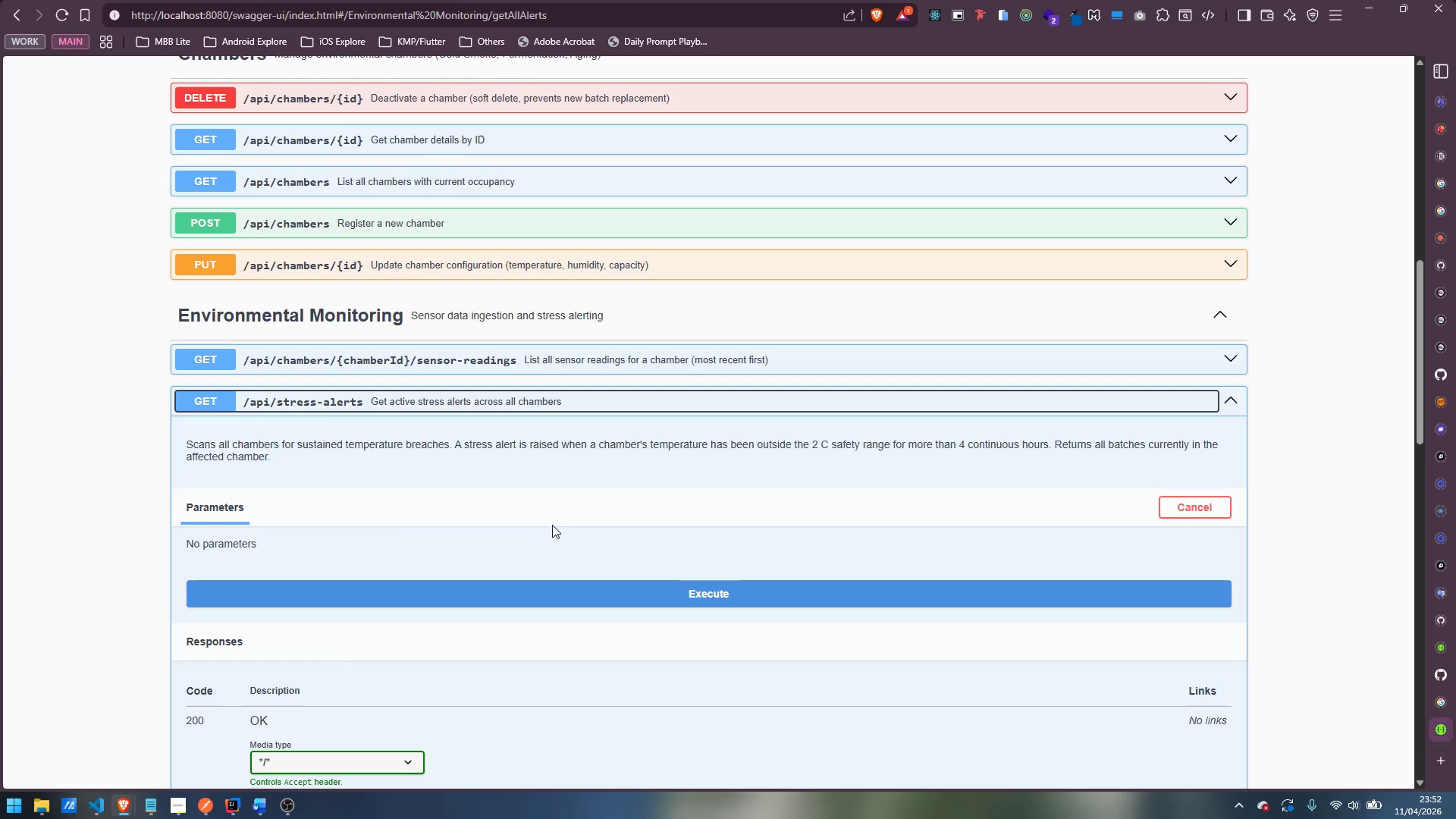 
scroll: coordinate [544, 529], scroll_direction: down, amount: 2.0
 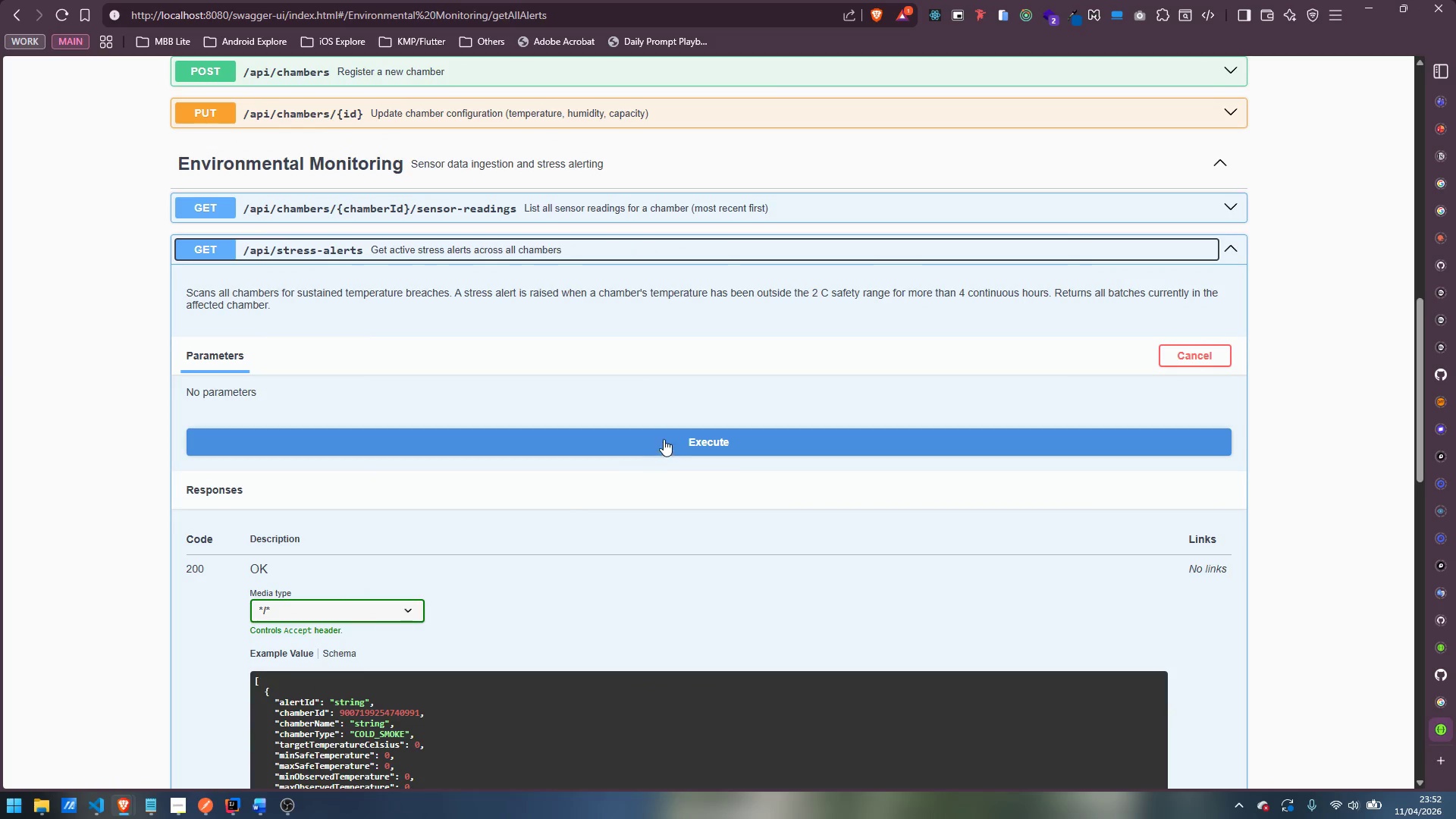 
left_click([675, 435])
 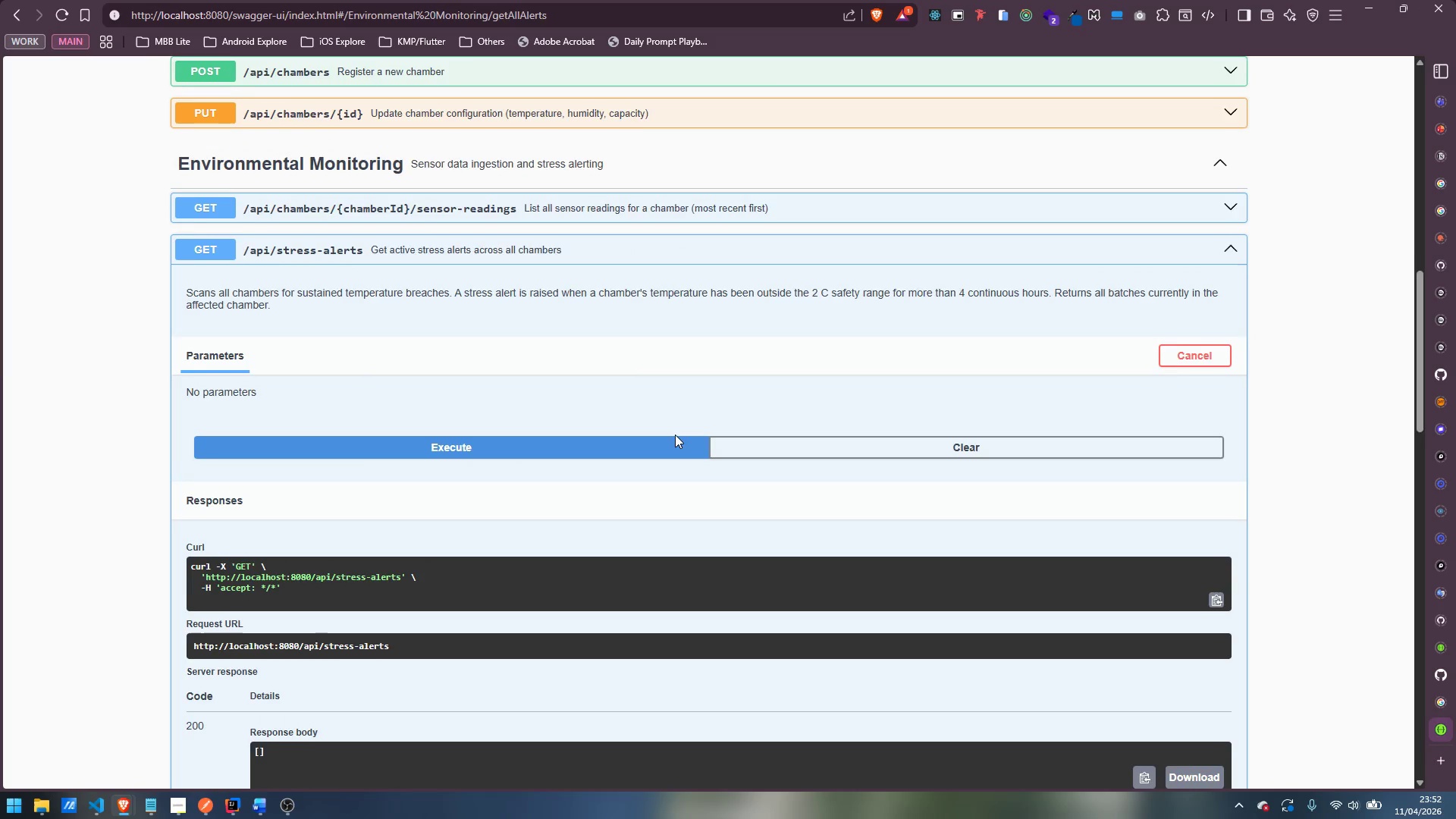 
scroll: coordinate [675, 435], scroll_direction: down, amount: 3.0
 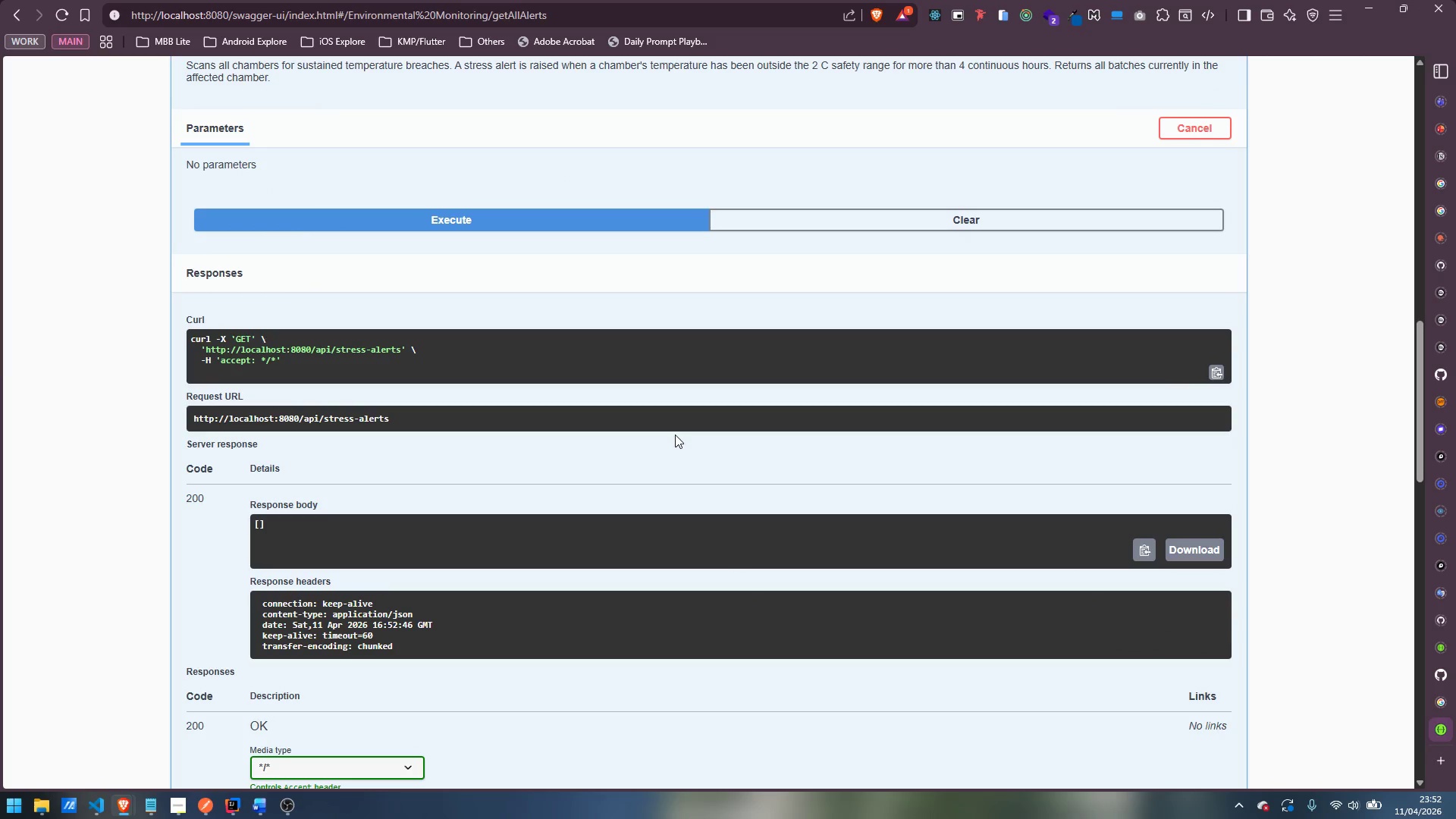 
scroll: coordinate [675, 435], scroll_direction: up, amount: 4.0
 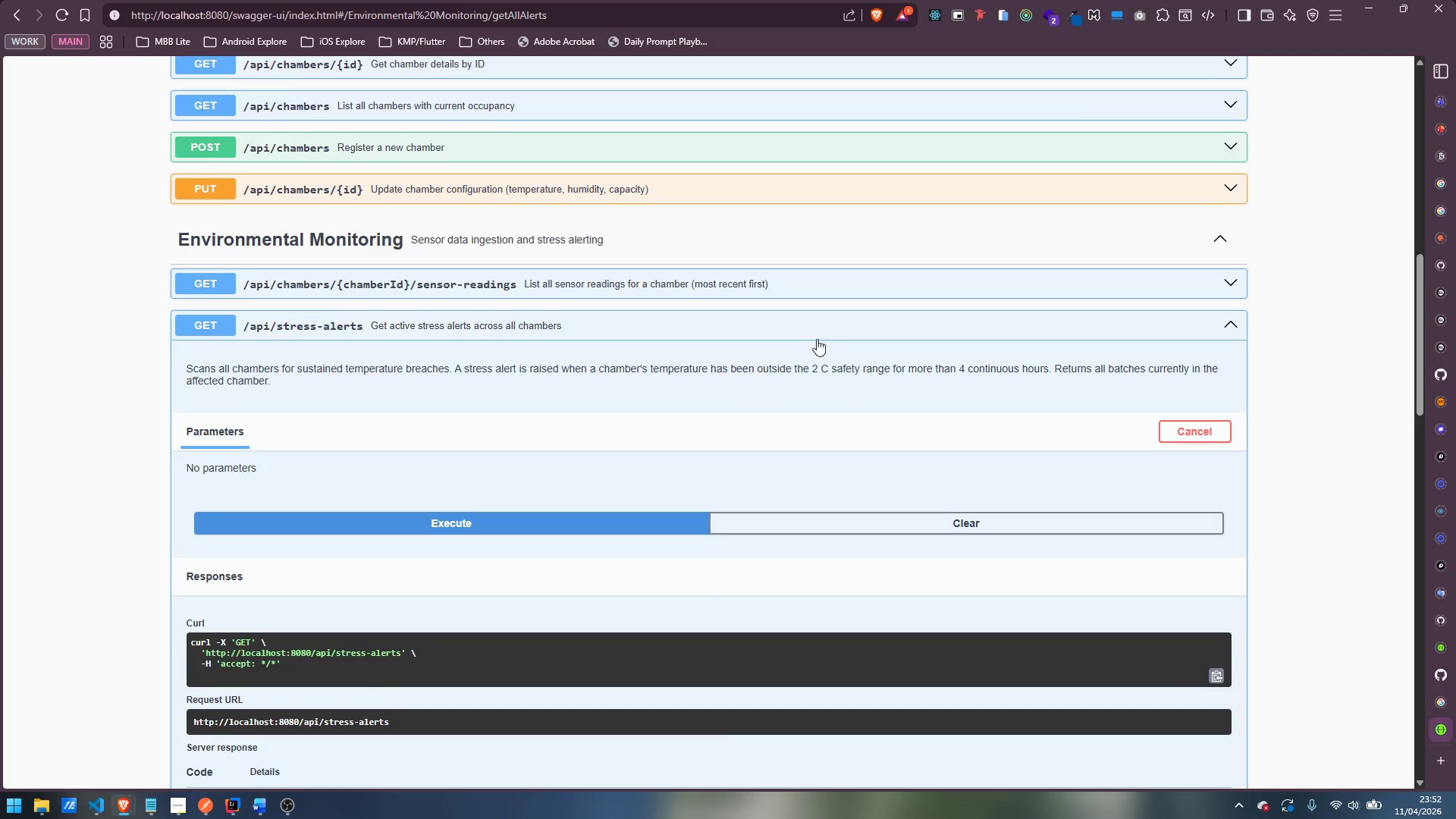 
left_click([684, 326])
 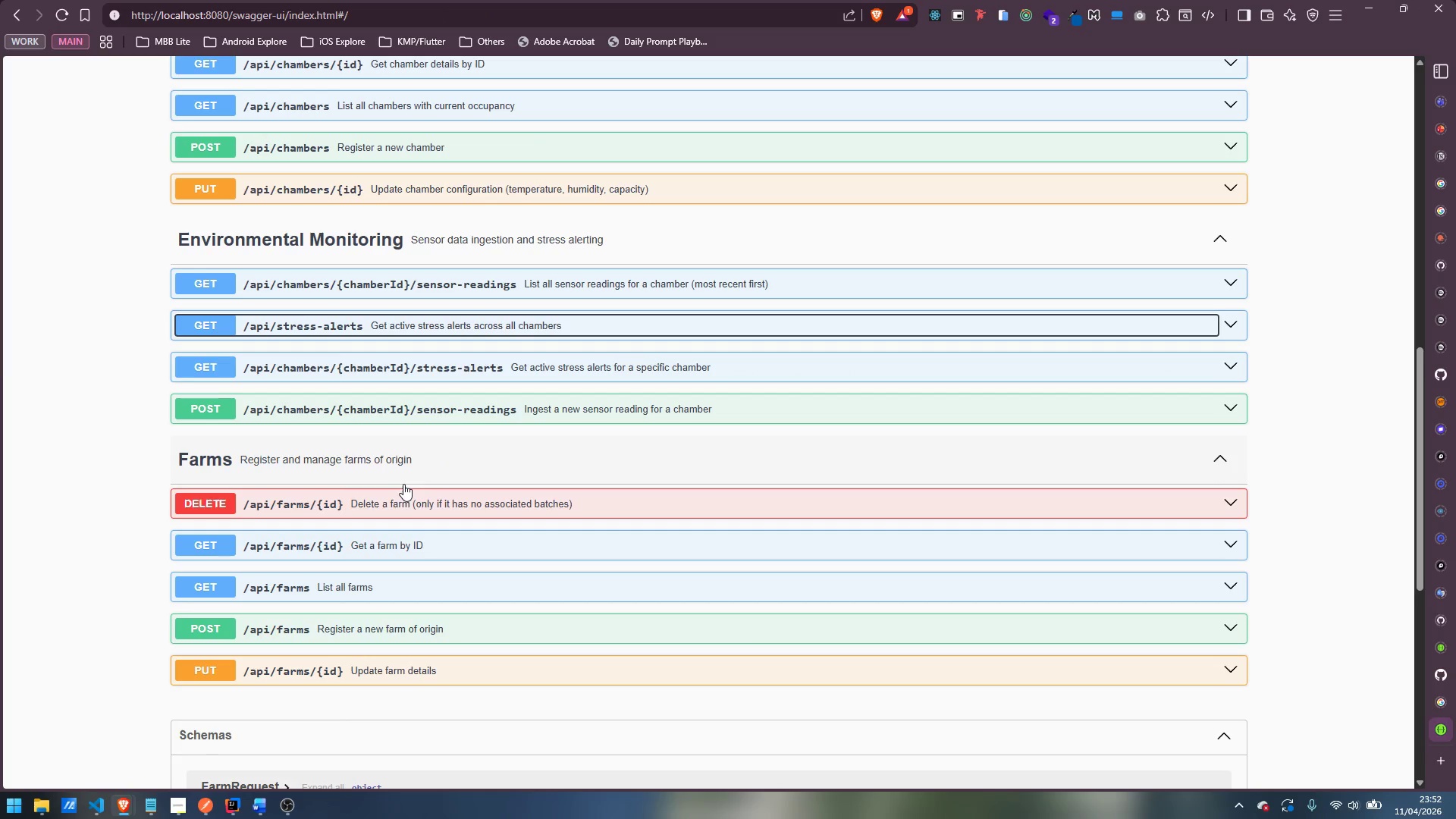 
scroll: coordinate [403, 480], scroll_direction: up, amount: 5.0
 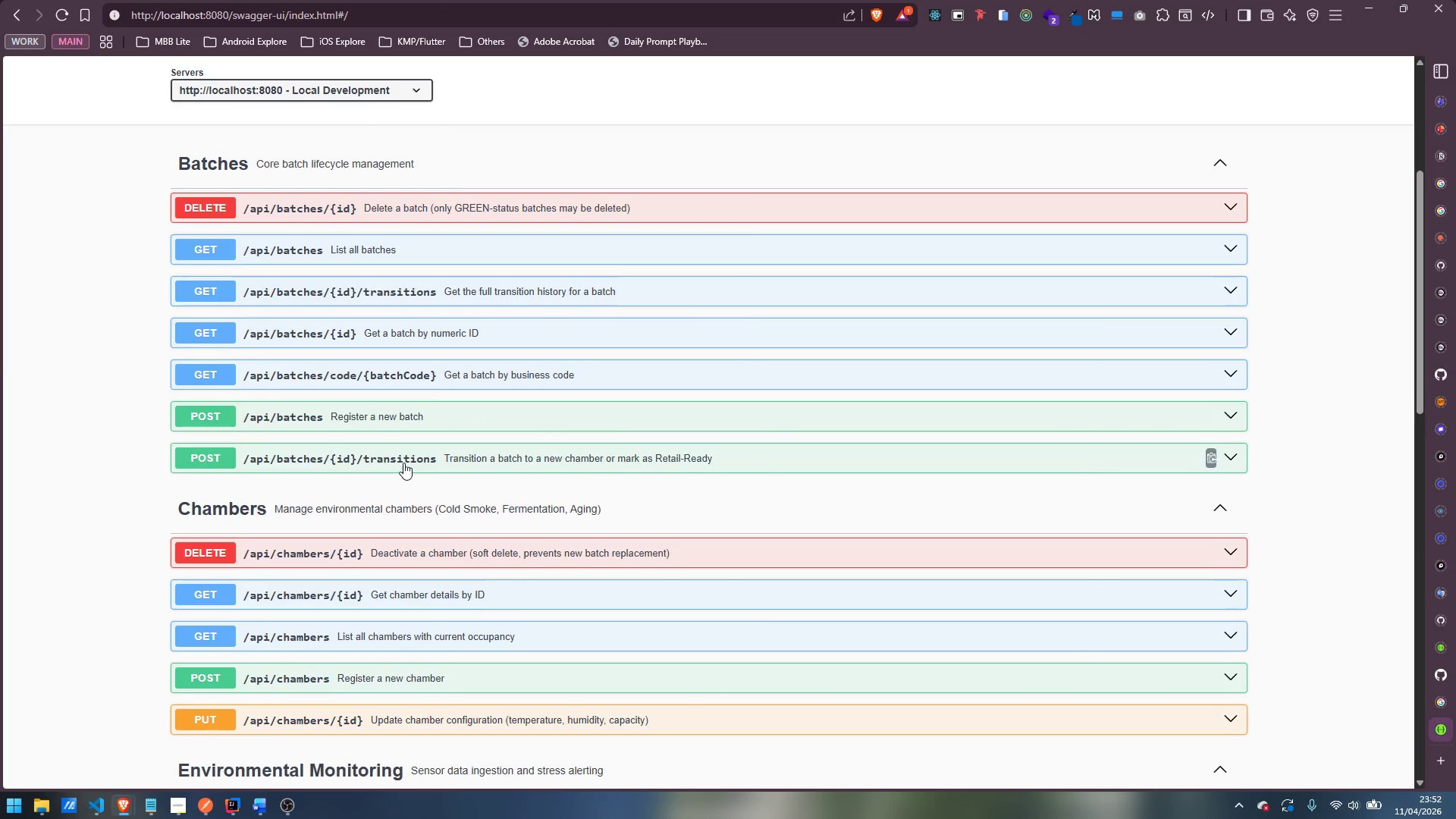 
scroll: coordinate [406, 466], scroll_direction: down, amount: 10.0
 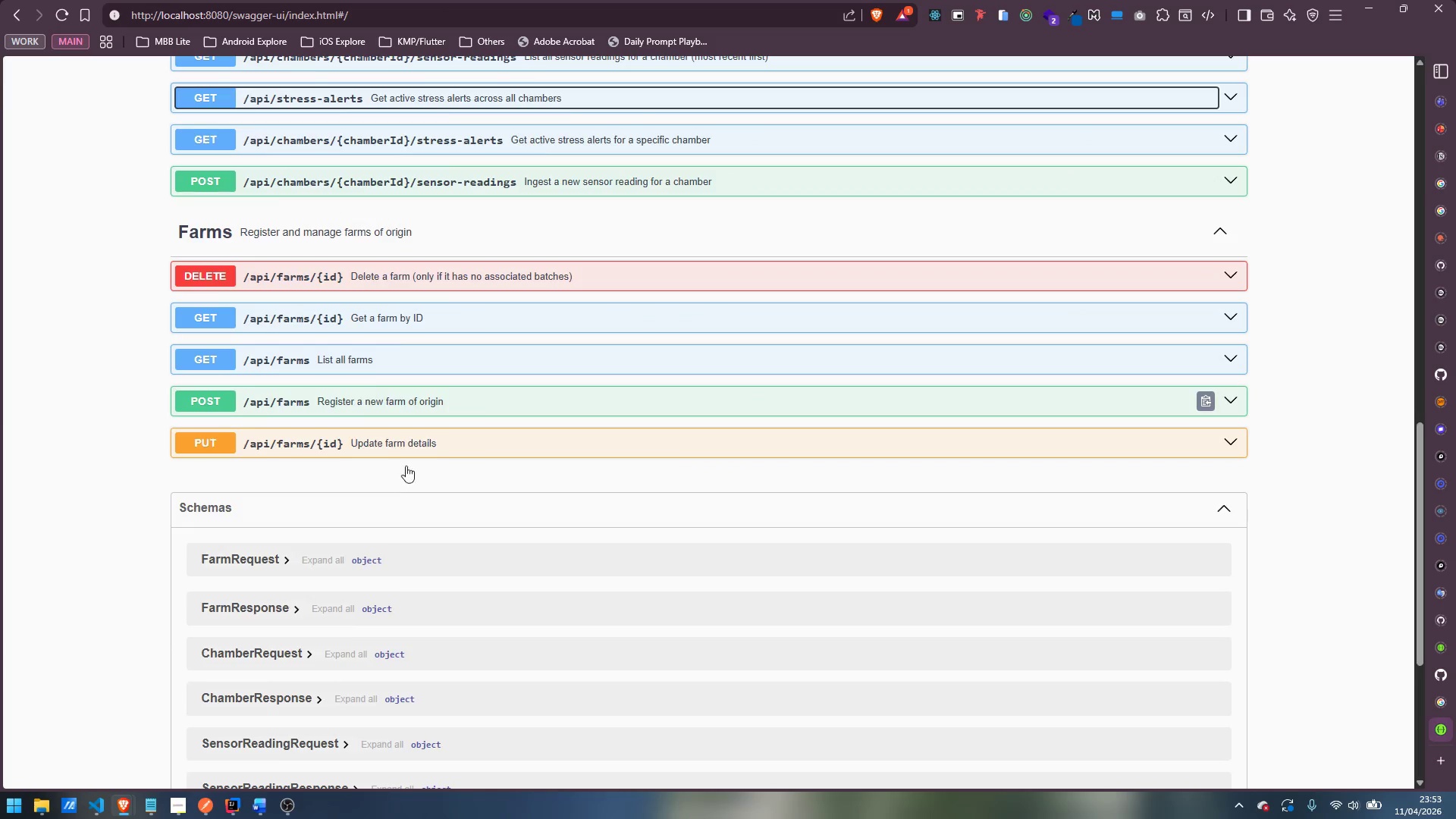 
scroll: coordinate [406, 466], scroll_direction: up, amount: 4.0
 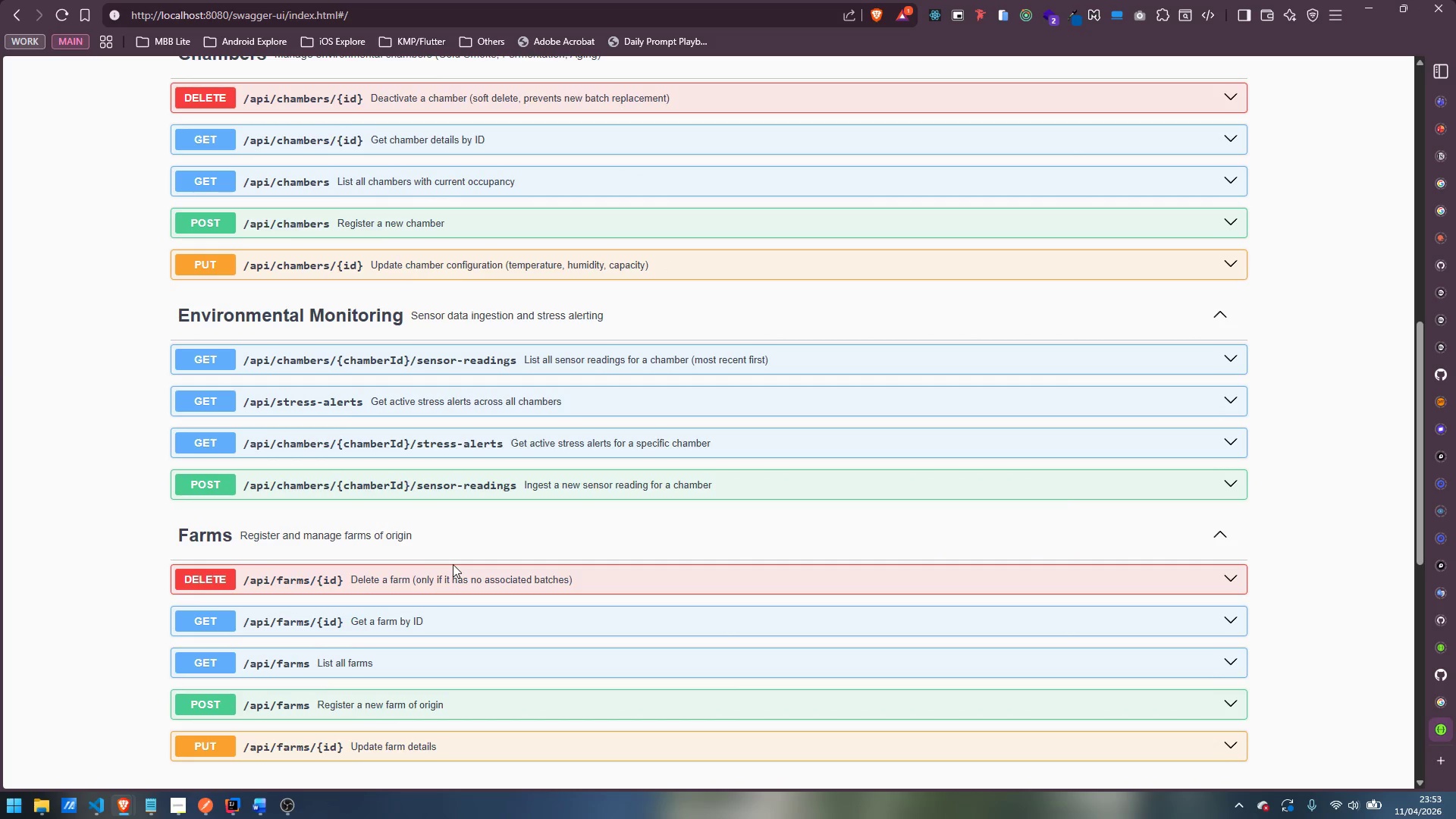 
double_click([455, 568])
 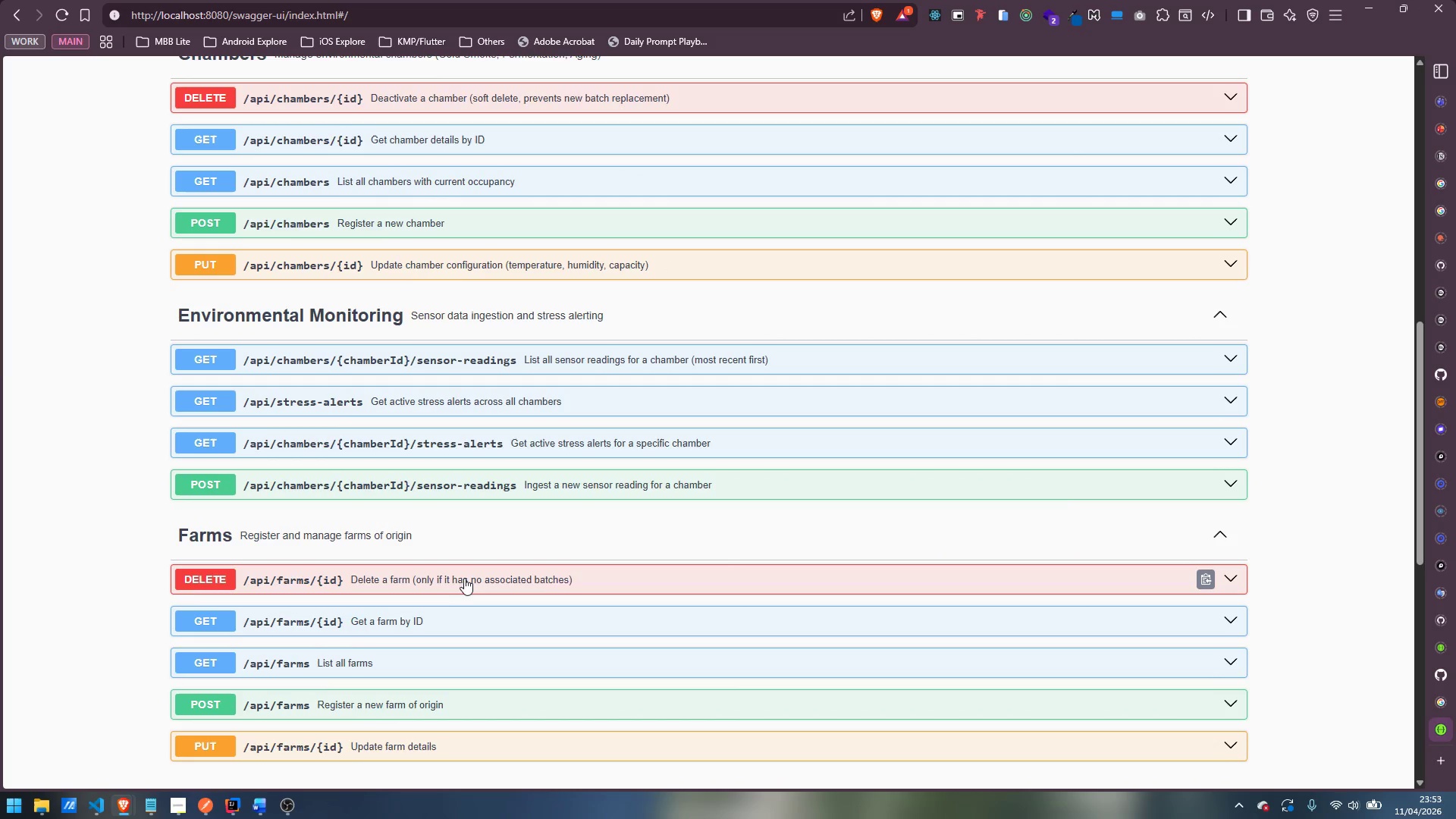 
left_click([466, 577])
 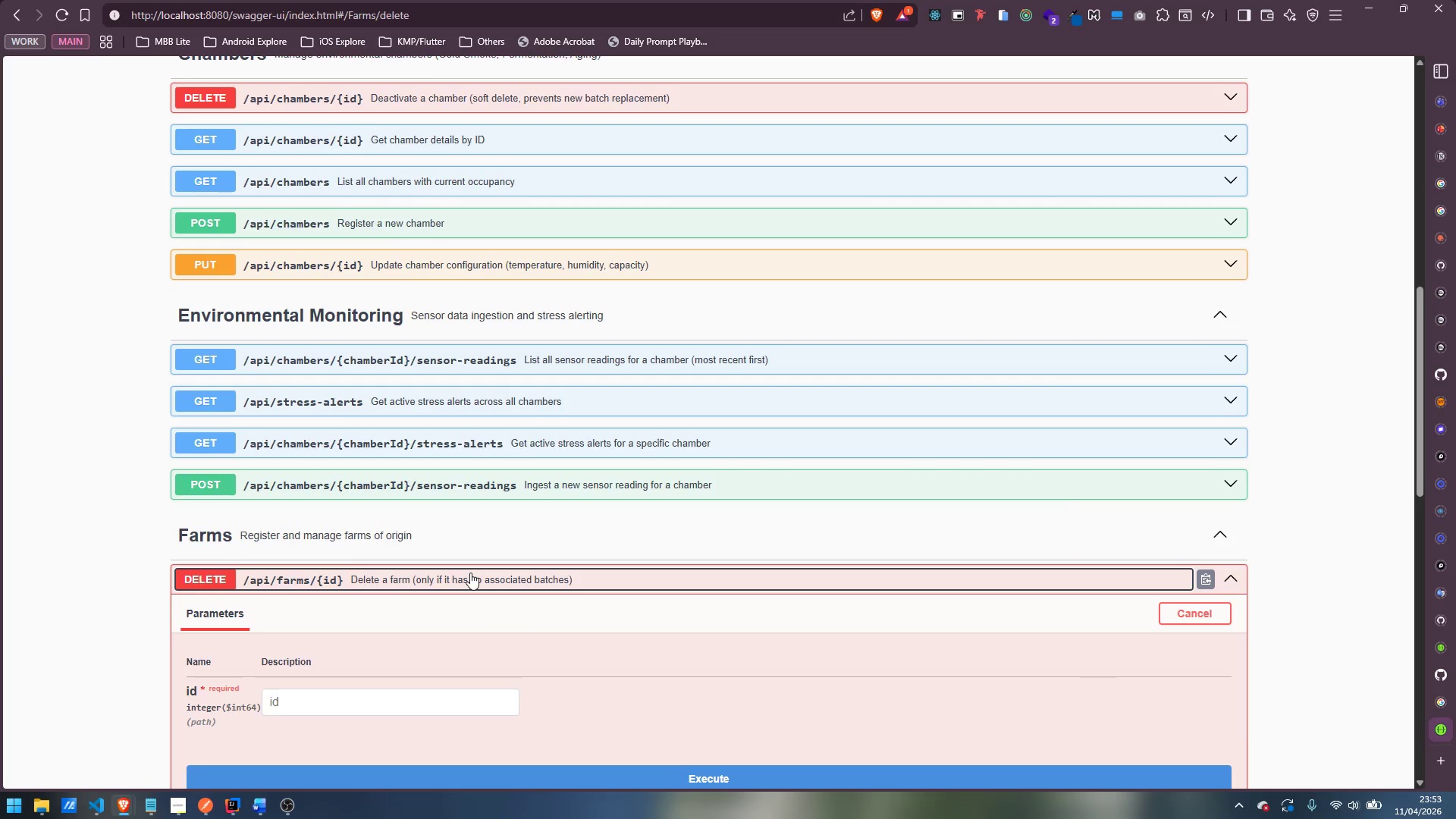 
left_click([470, 573])
 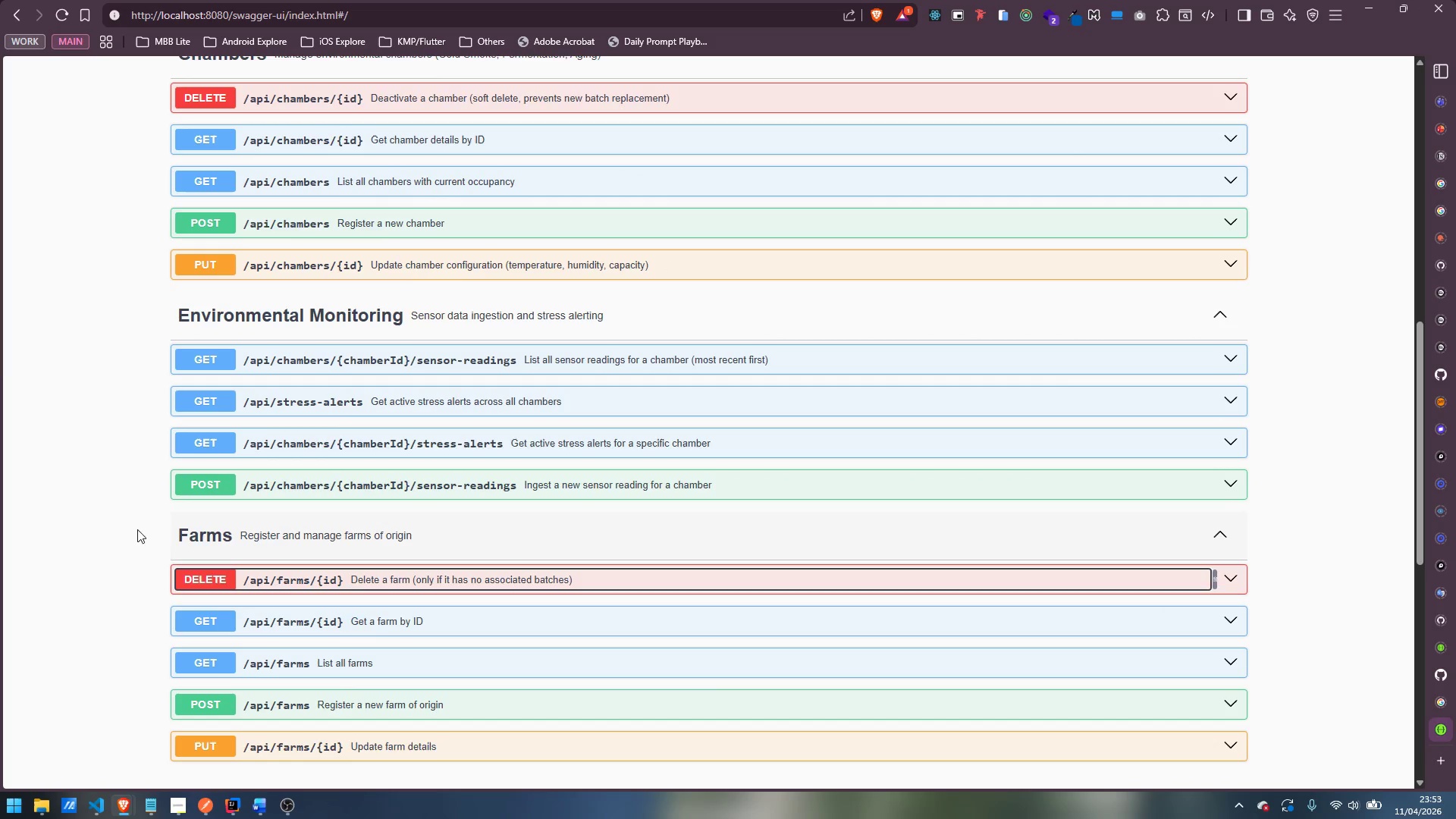 
left_click([118, 526])
 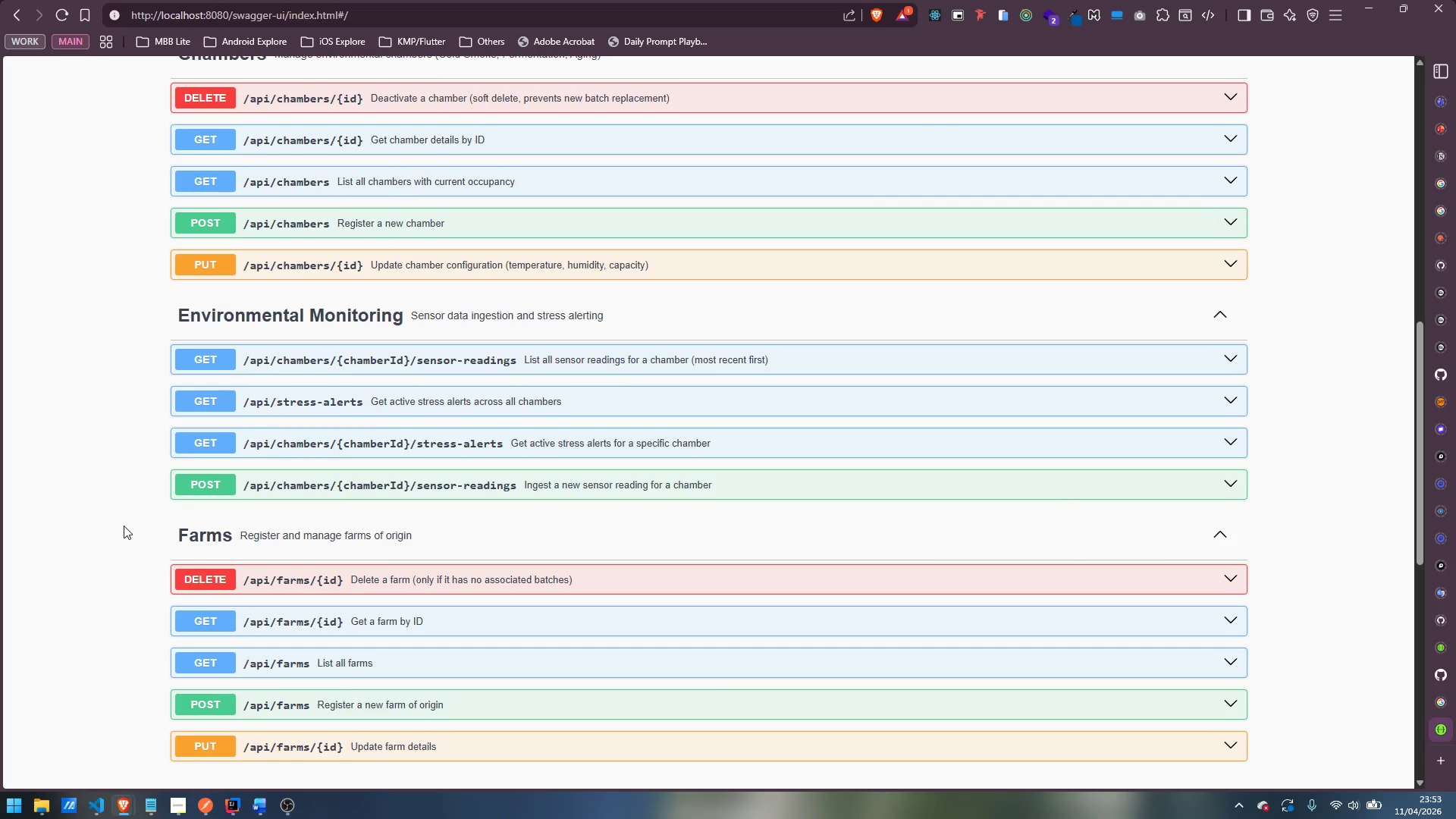 
scroll: coordinate [124, 526], scroll_direction: up, amount: 4.0
 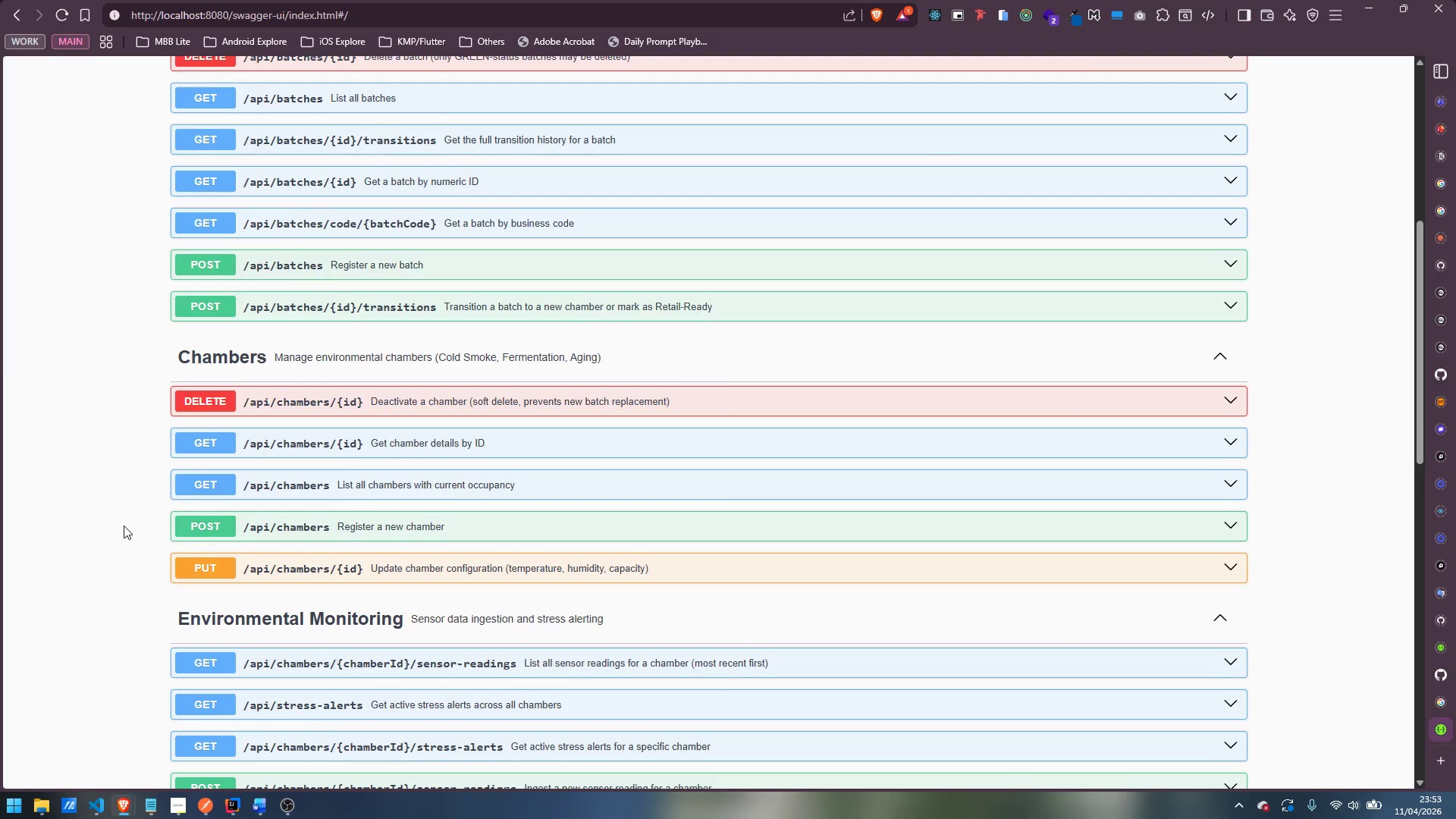 
scroll: coordinate [151, 553], scroll_direction: down, amount: 13.0
 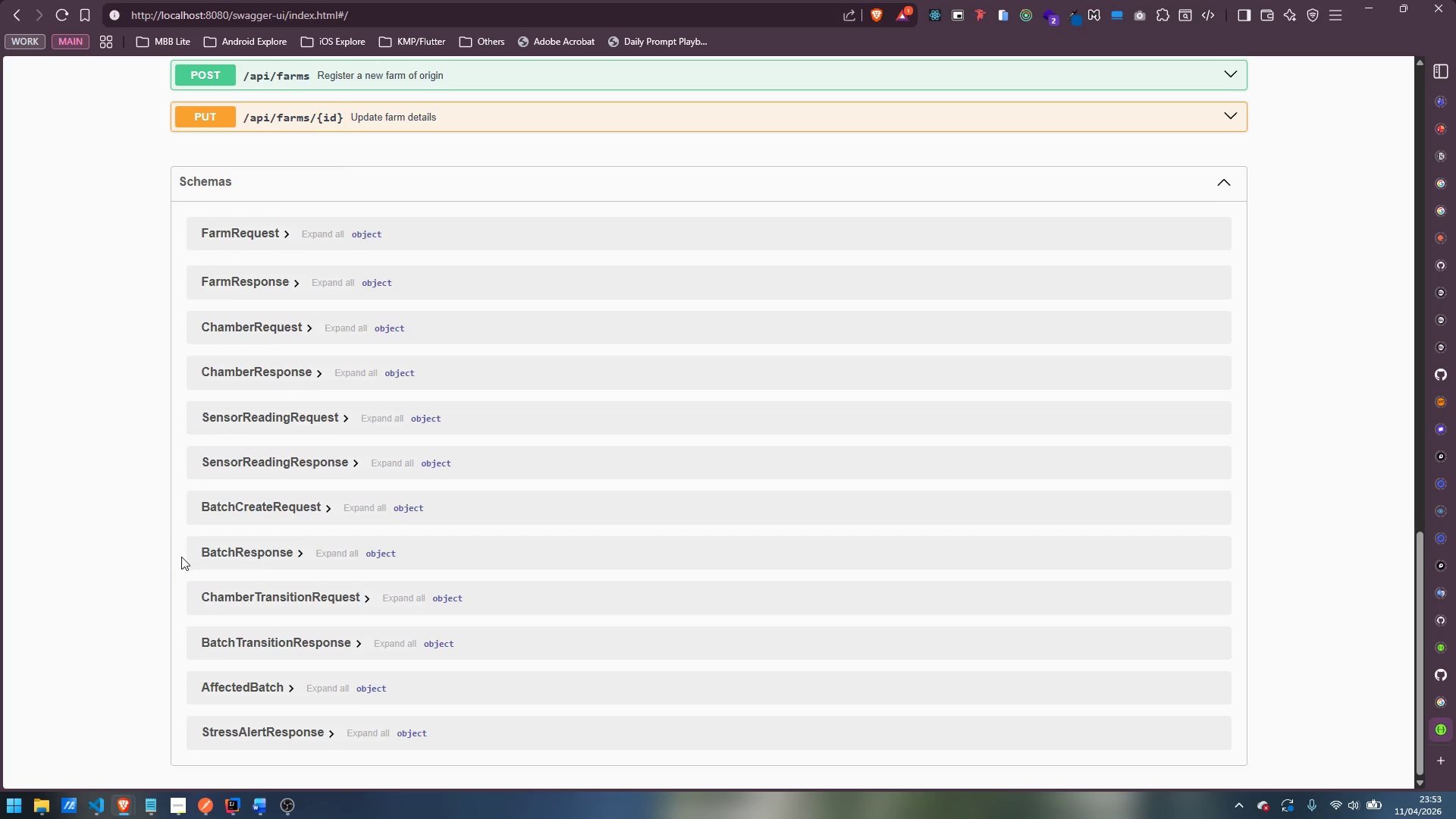 
scroll: coordinate [181, 557], scroll_direction: up, amount: 14.0
 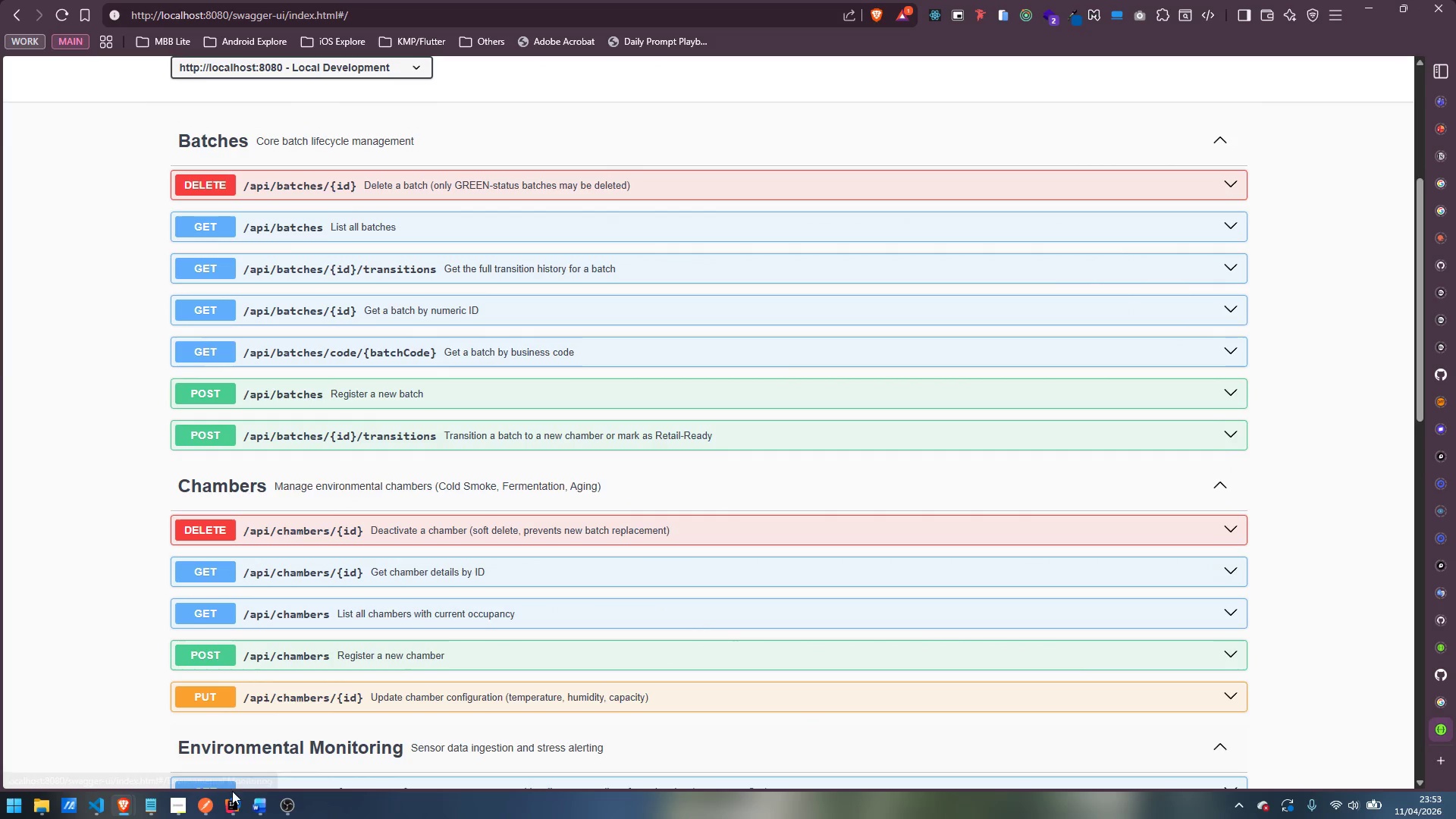 
left_click([242, 735])
 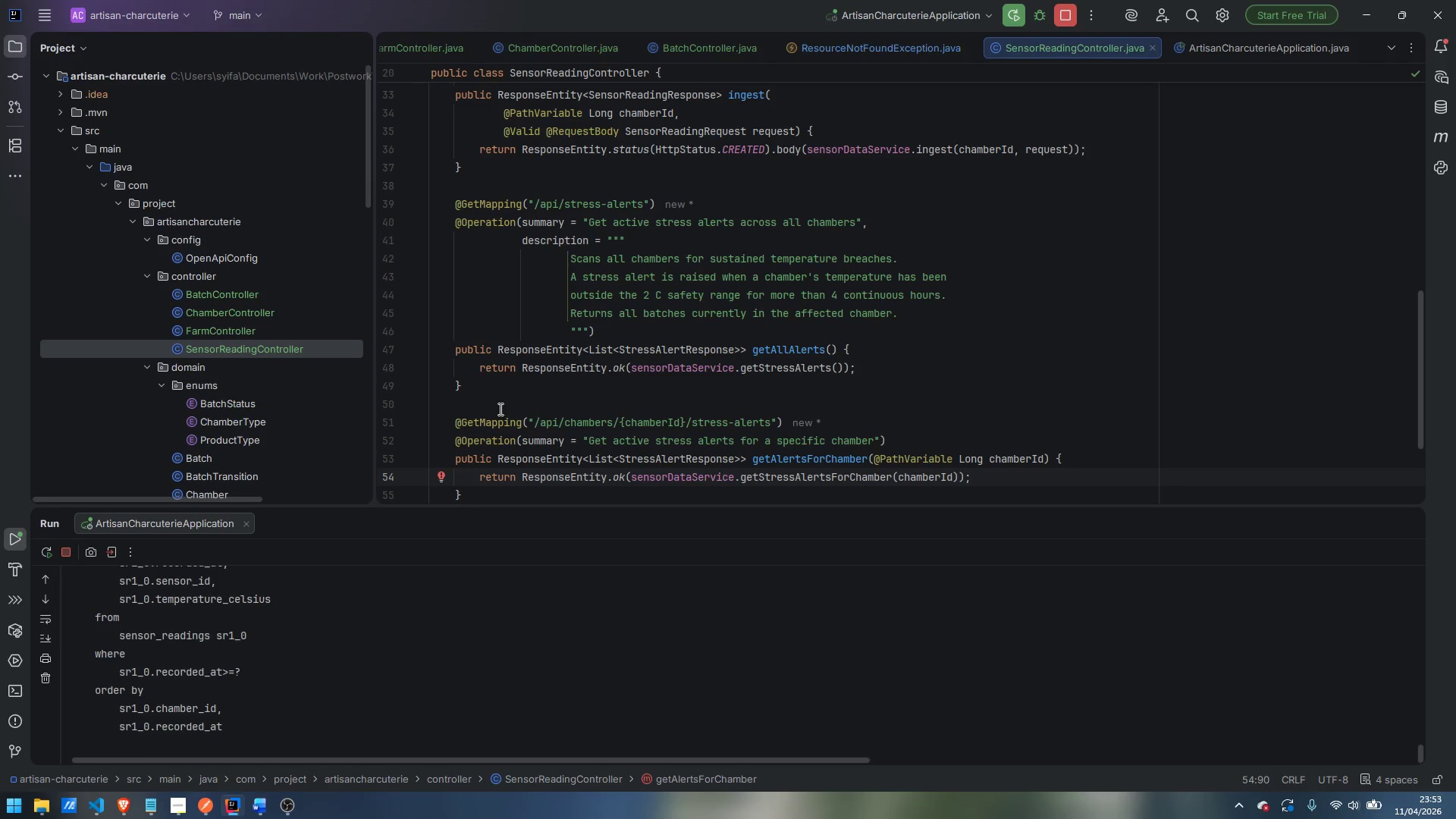 
wait(7.89)
 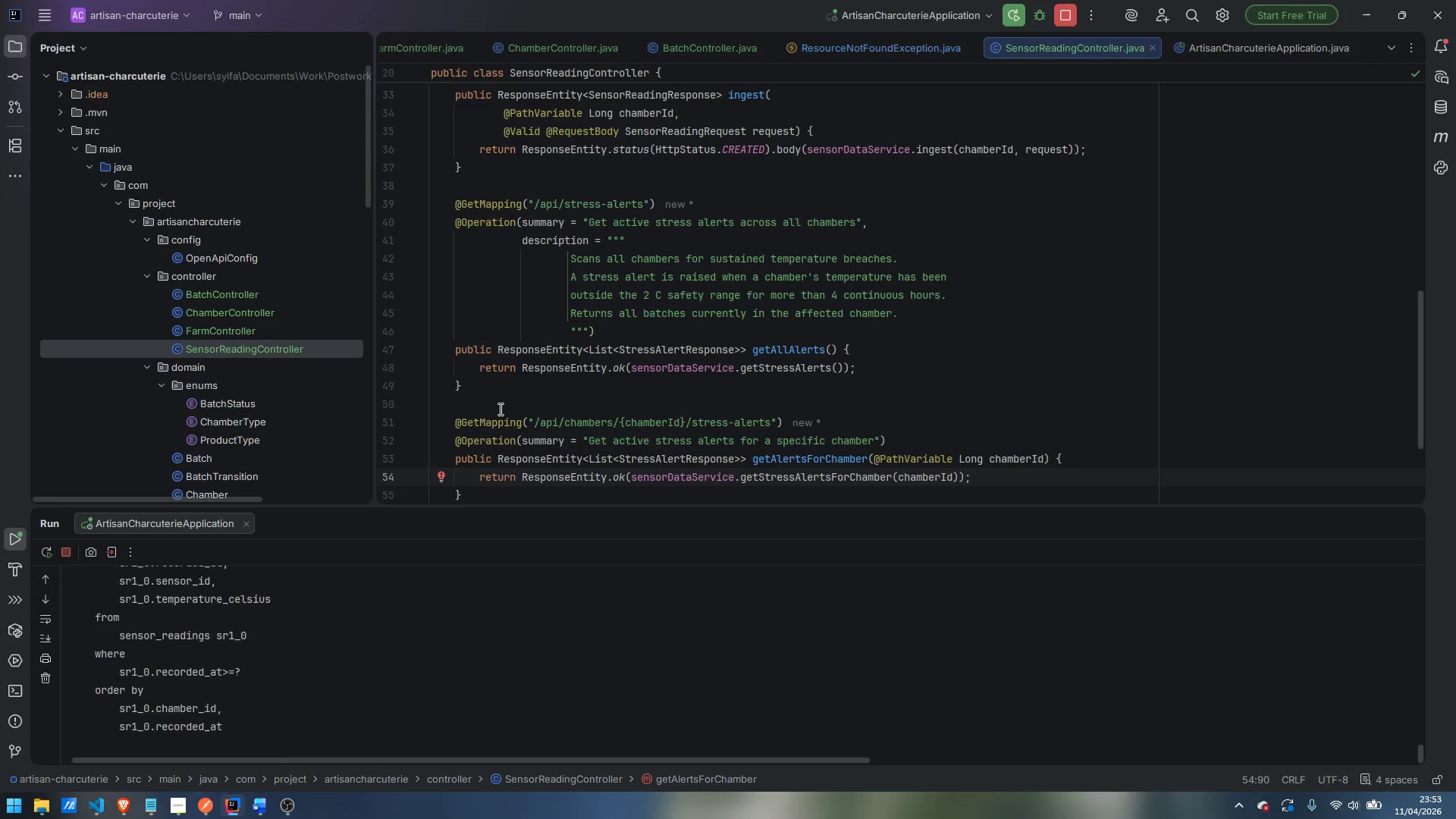 
right_click([190, 278])
 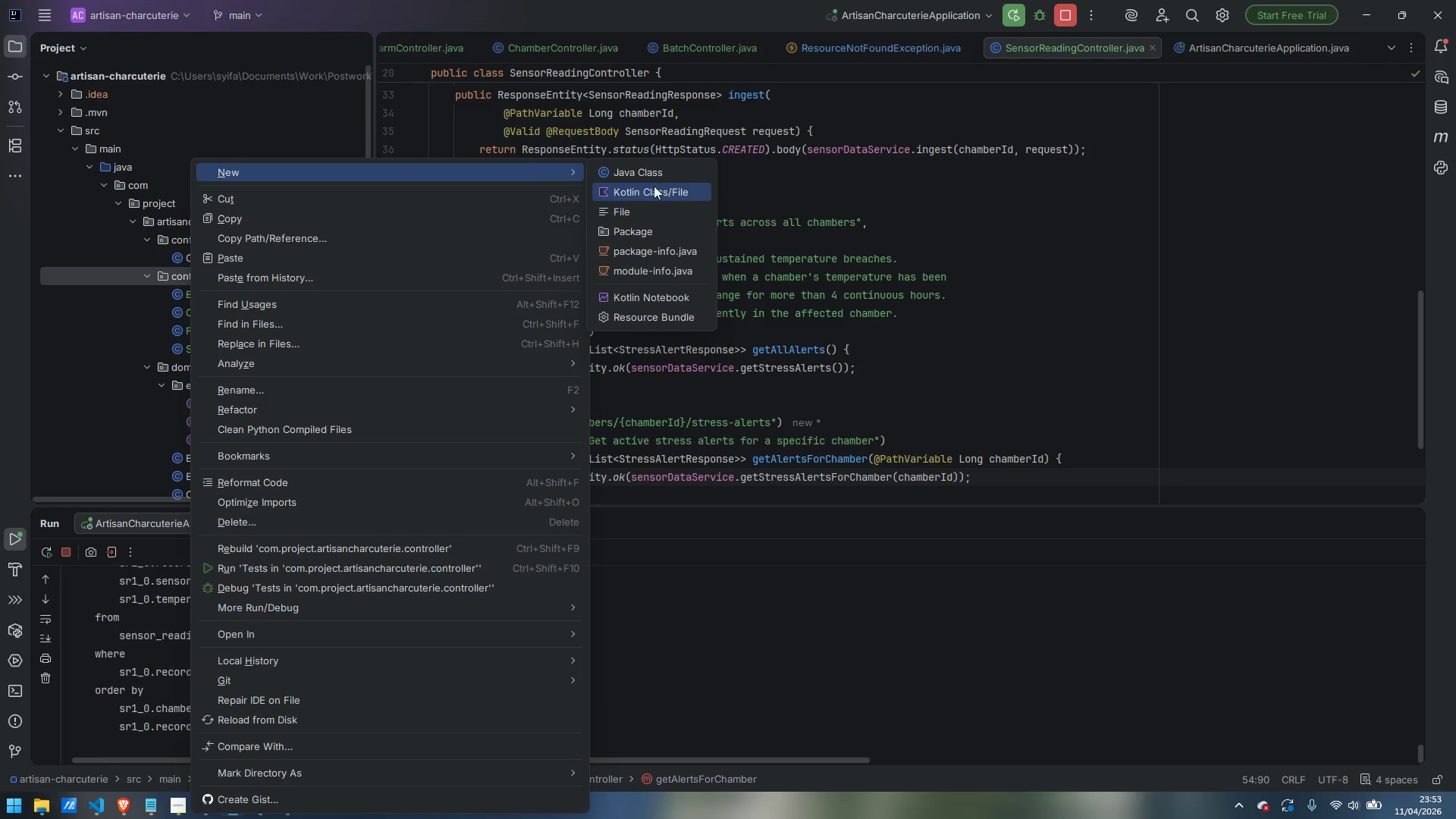 
left_click([679, 170])
 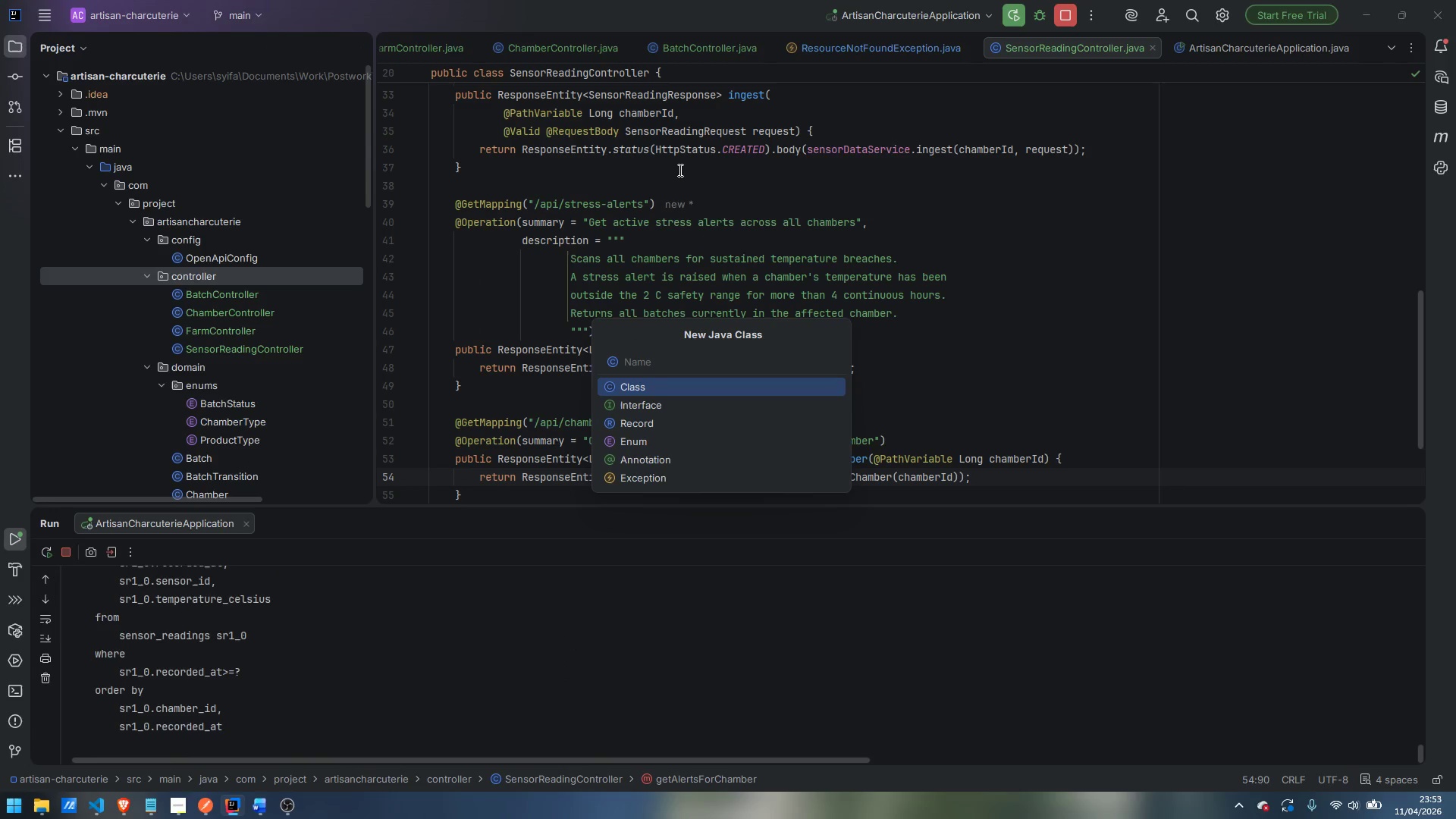 
type(QualityControlLogController)
 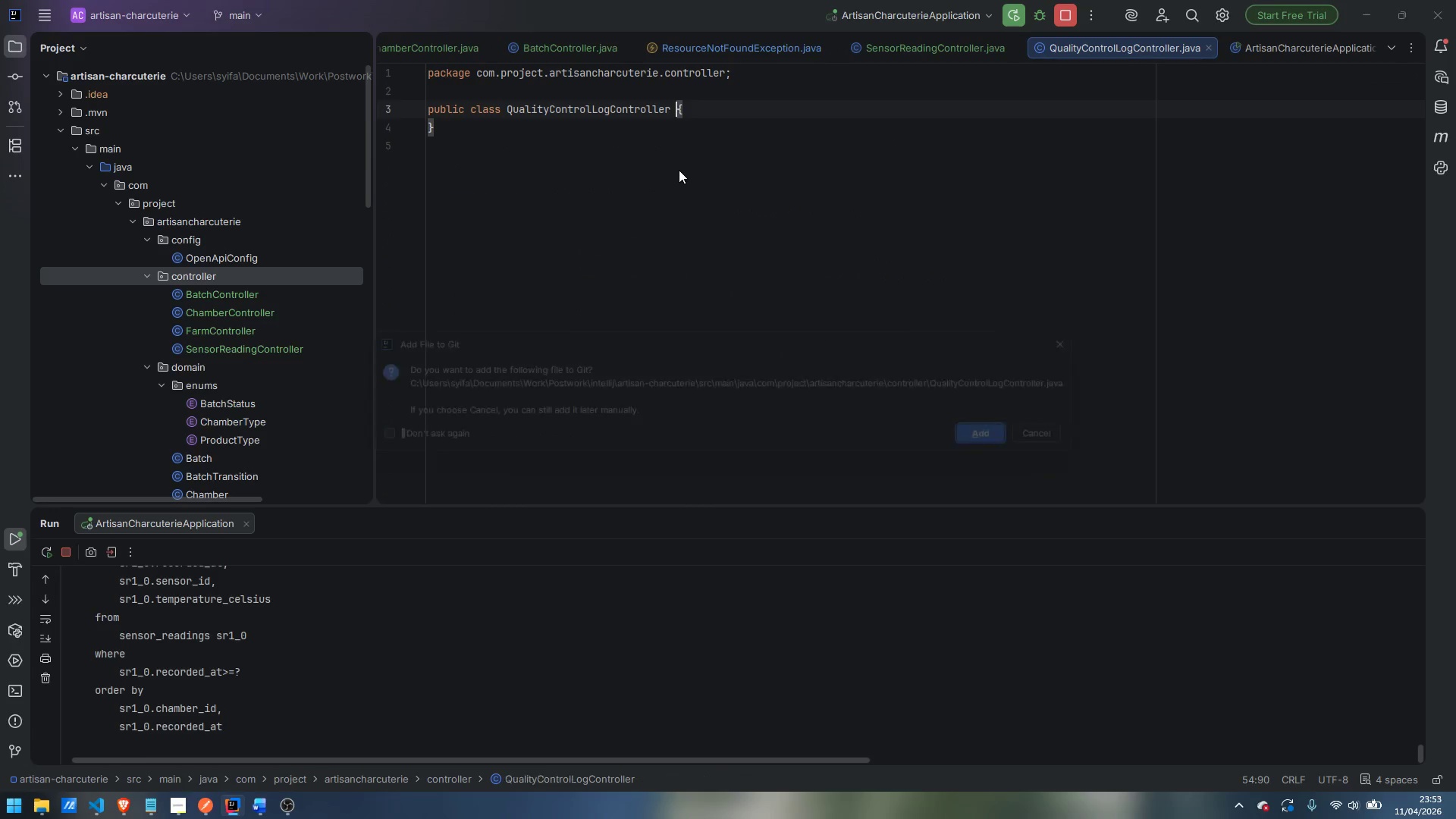 
 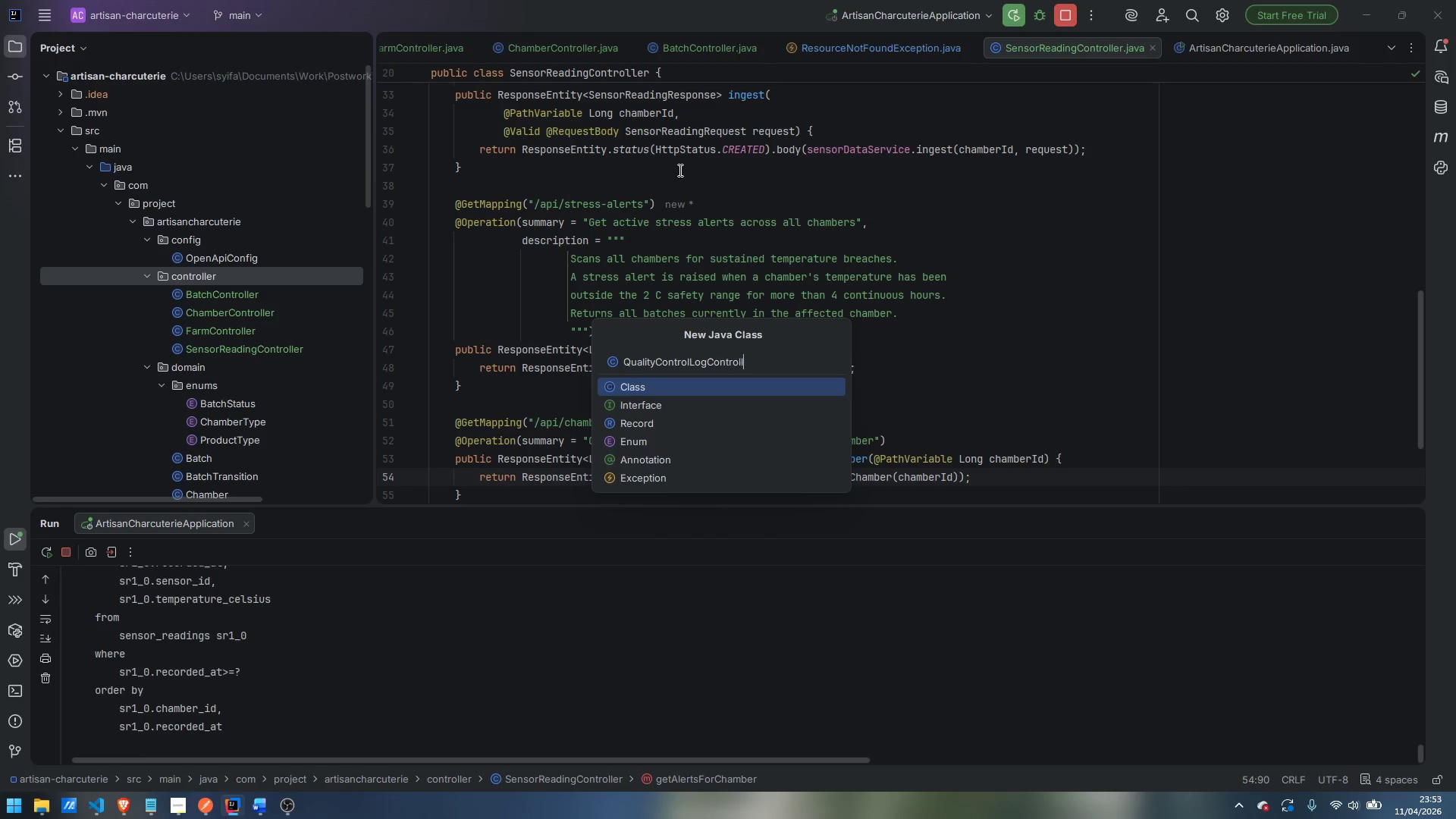 
key(Enter)
 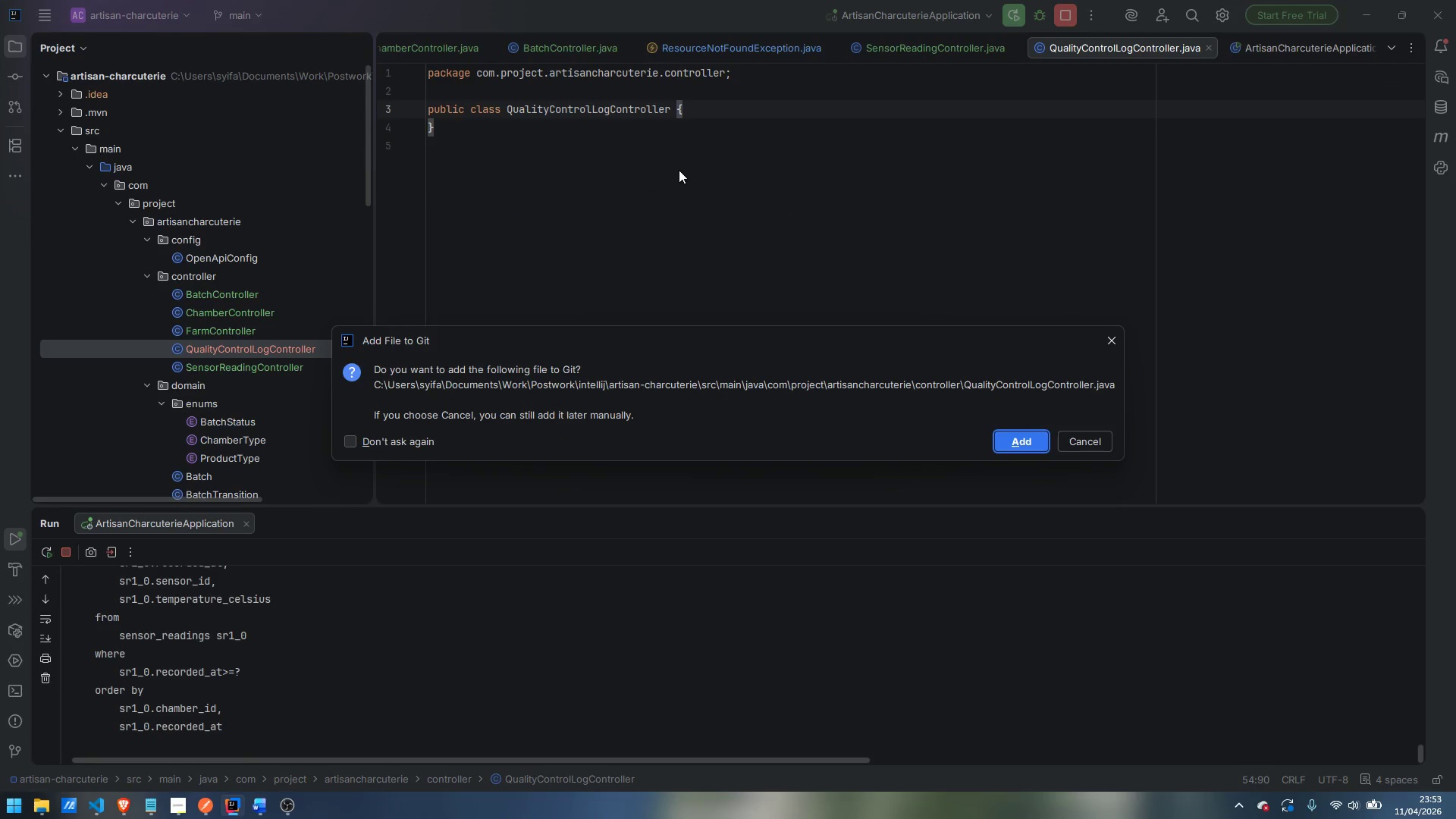 
key(Enter)
 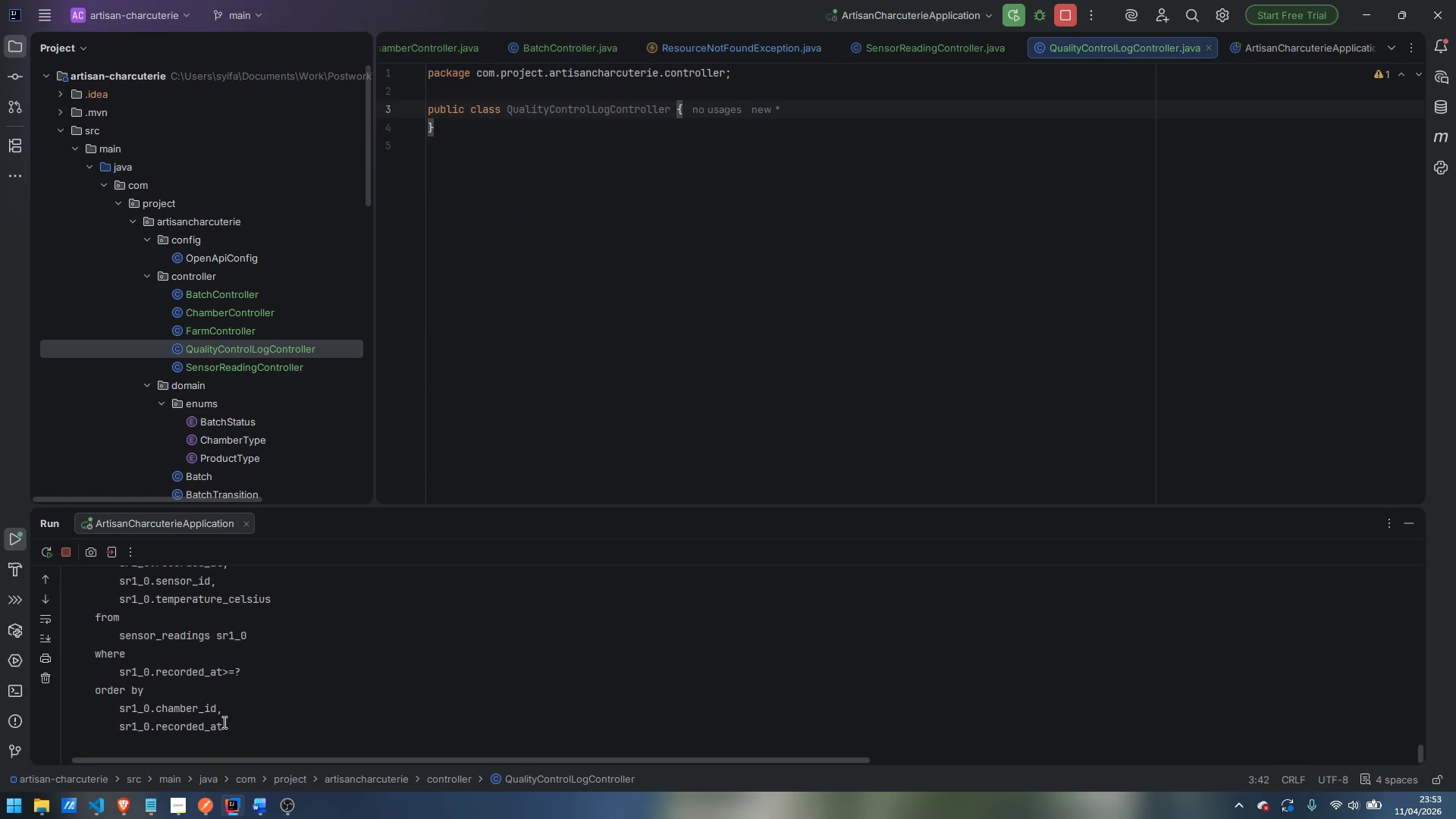 
left_click([173, 809])